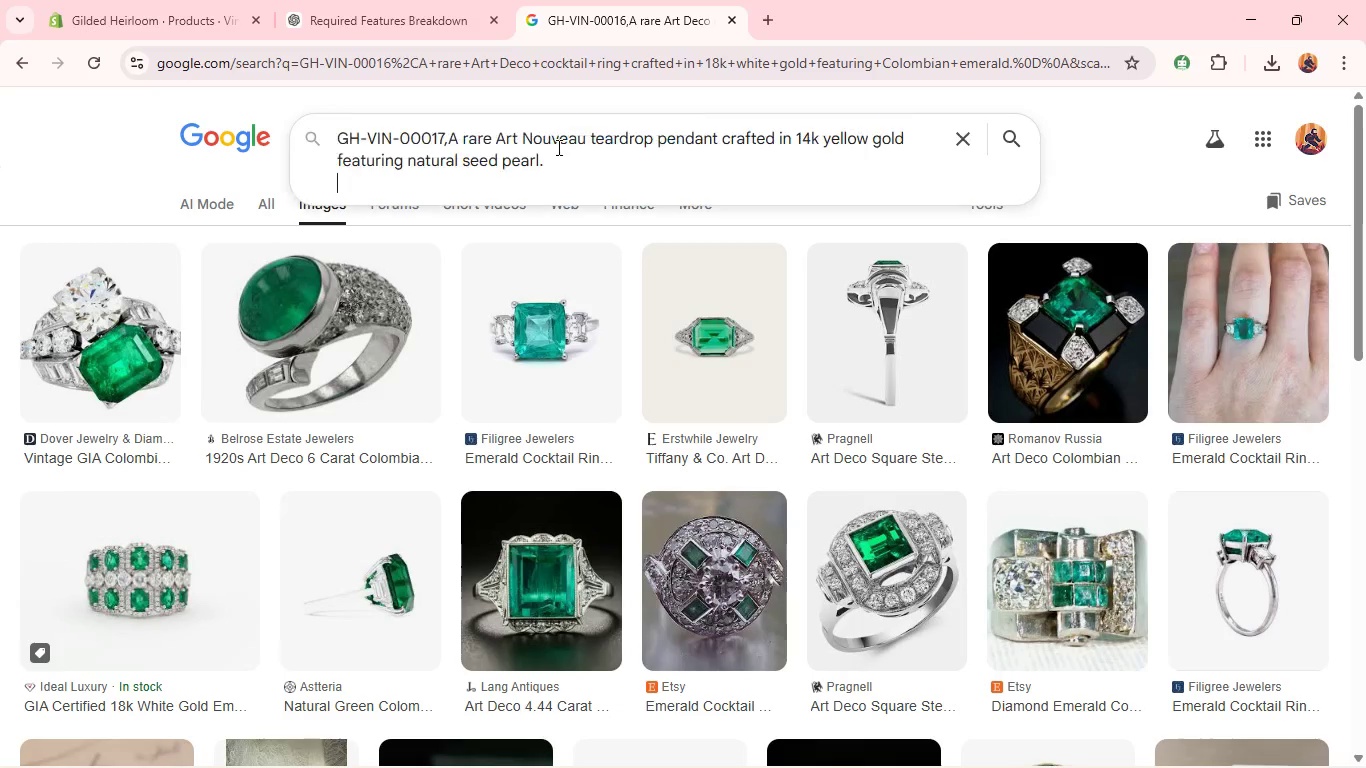 
key(Control+V)
 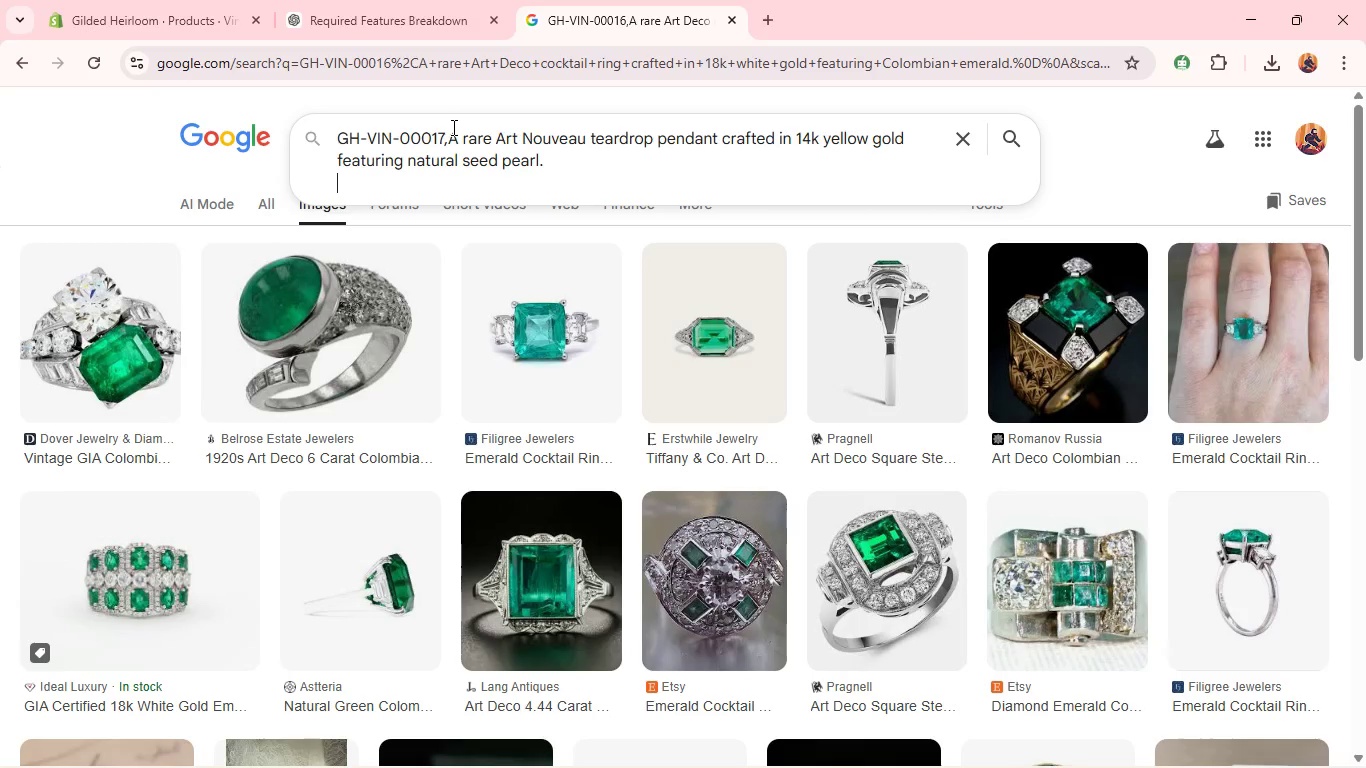 
left_click([449, 133])
 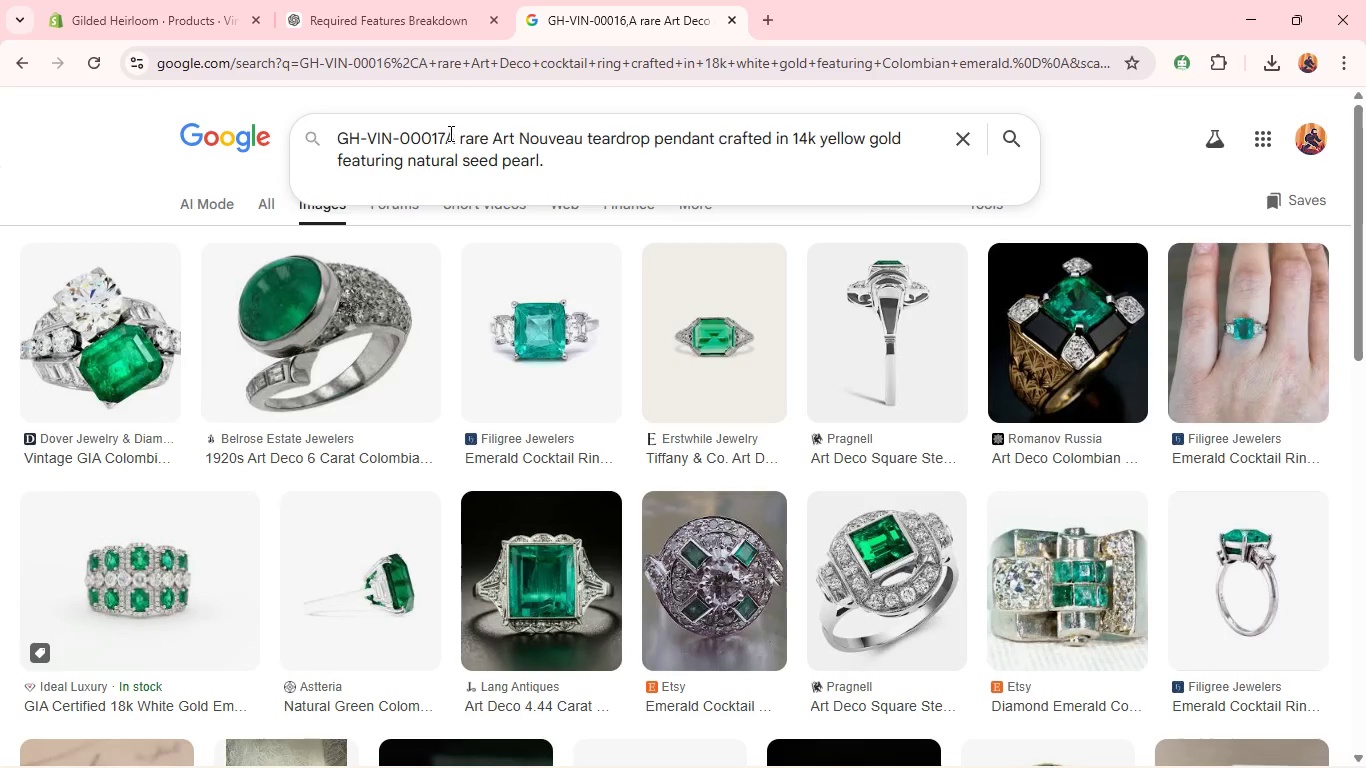 
hold_key(key=Backspace, duration=1.03)
 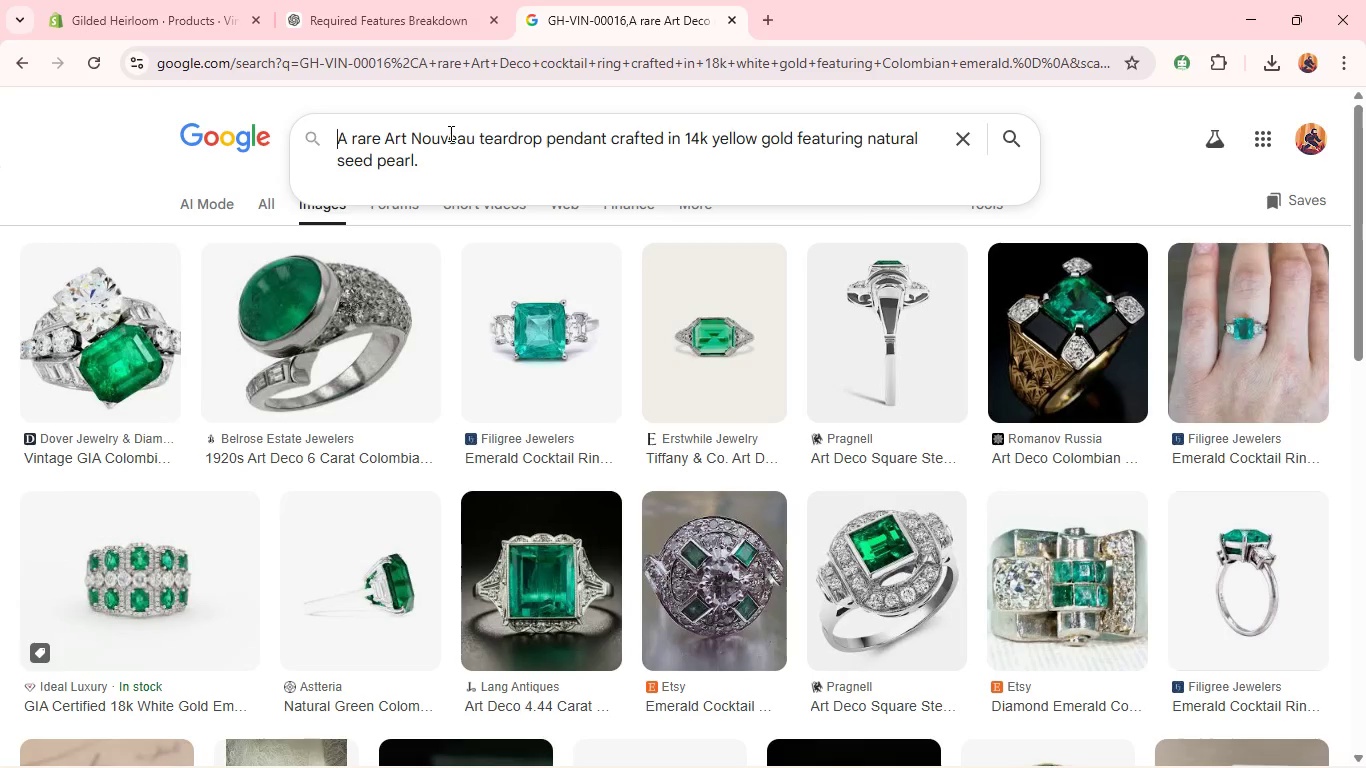 
key(Enter)
 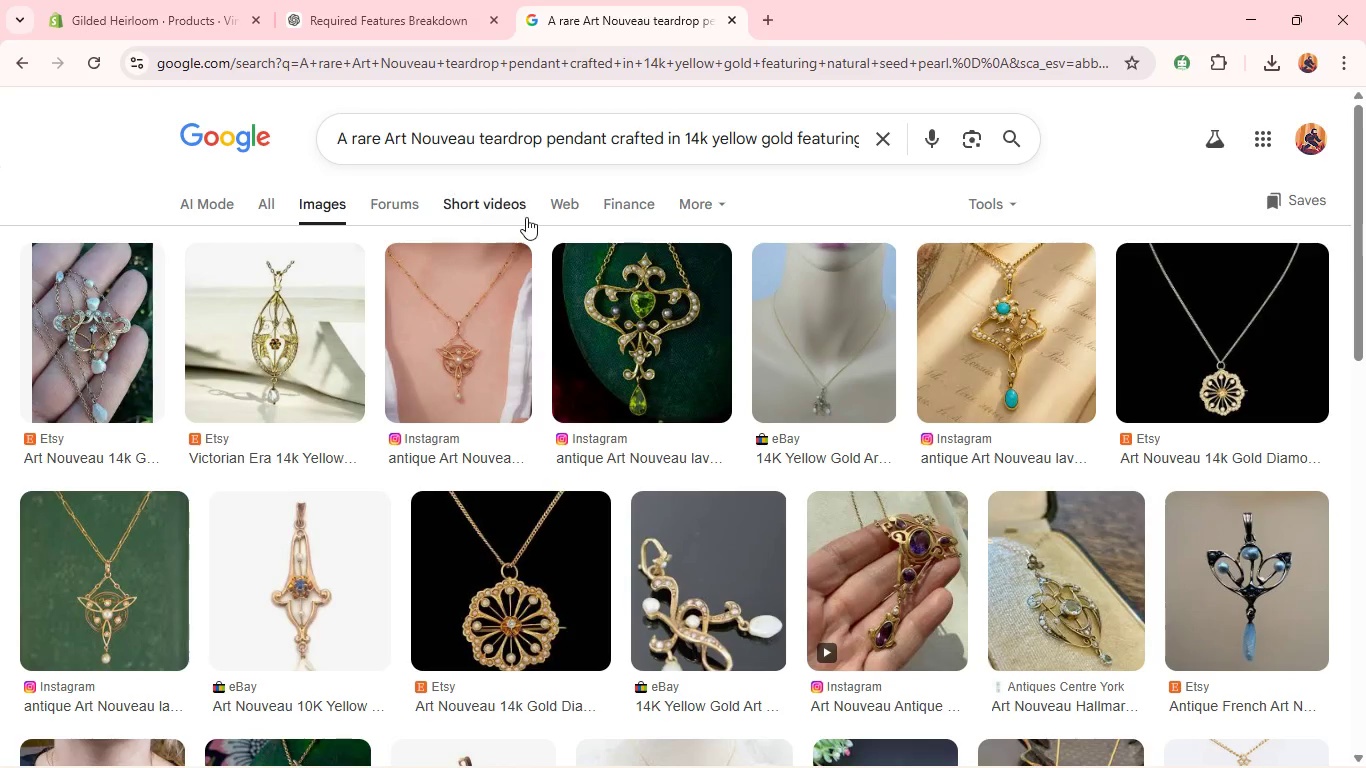 
wait(20.23)
 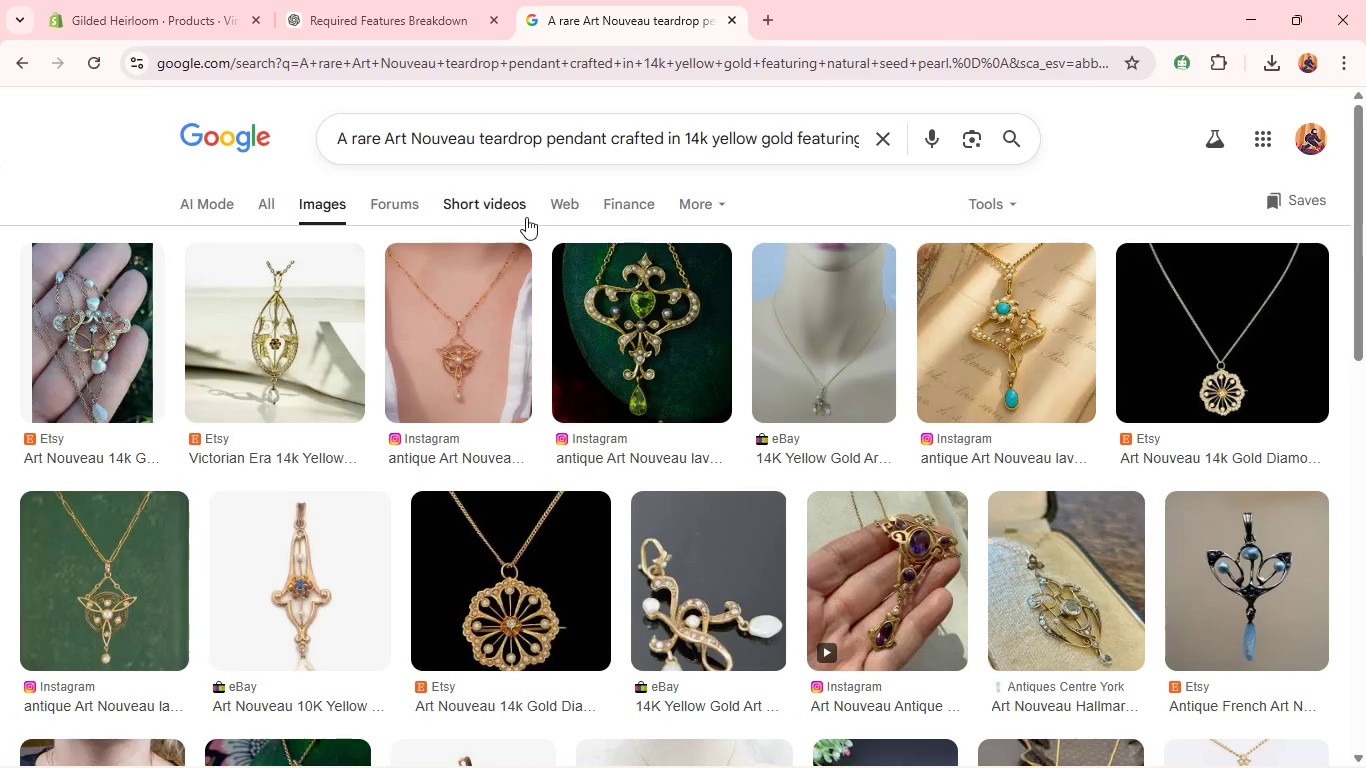 
right_click([100, 611])
 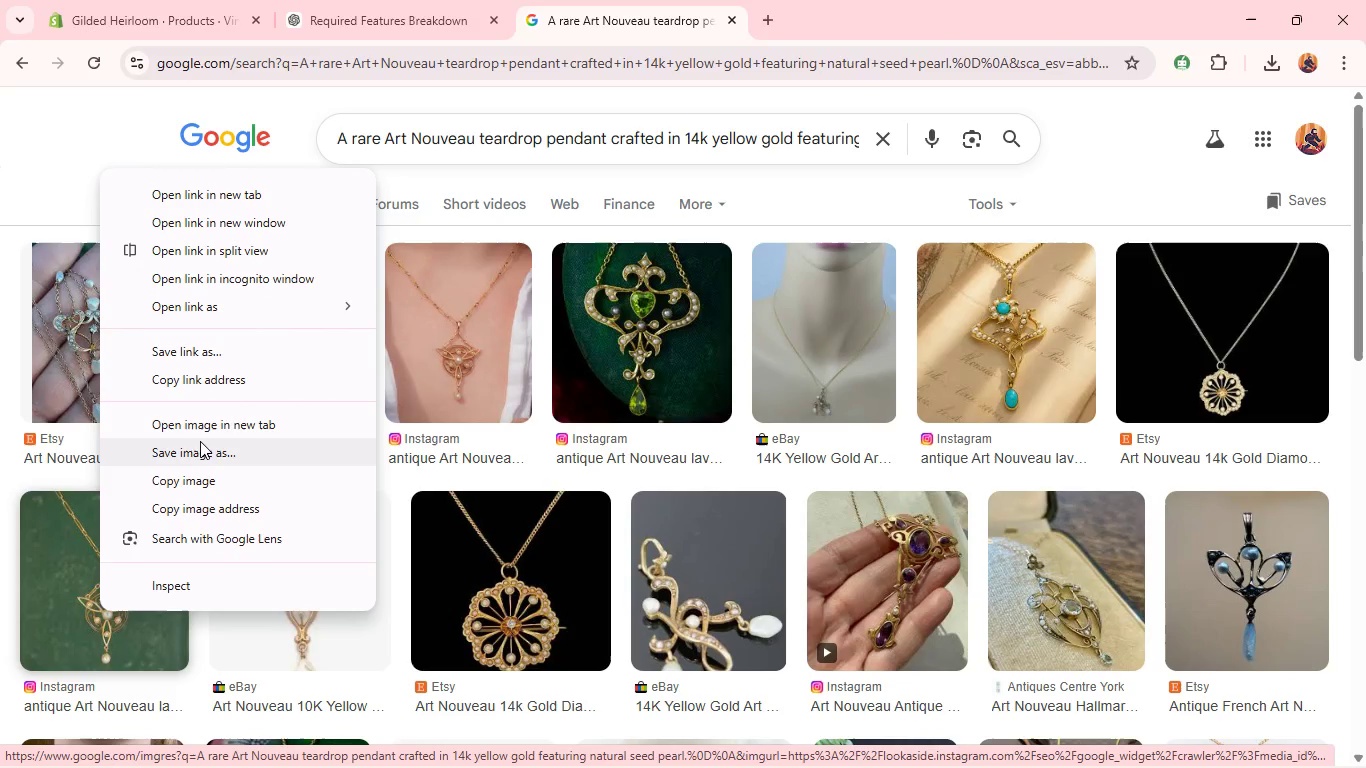 
left_click([198, 452])
 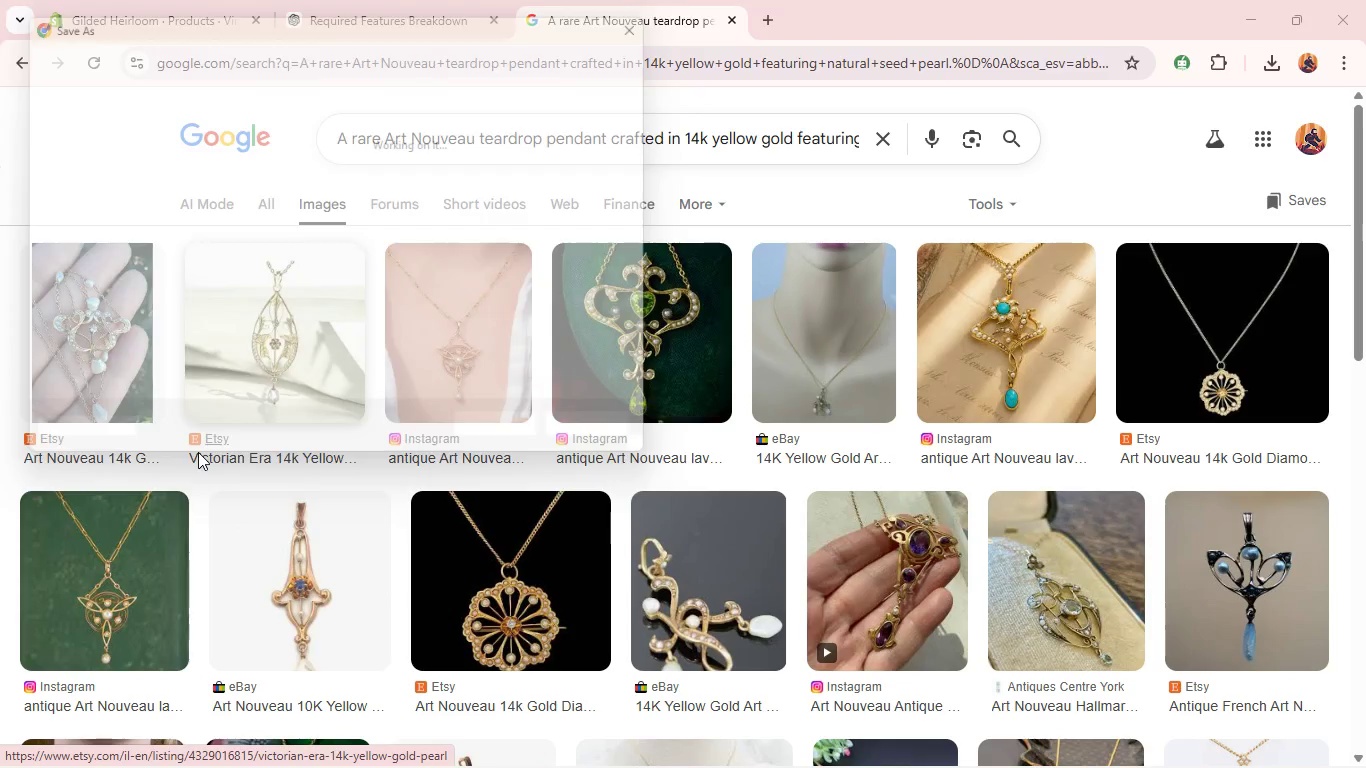 
key(Enter)
 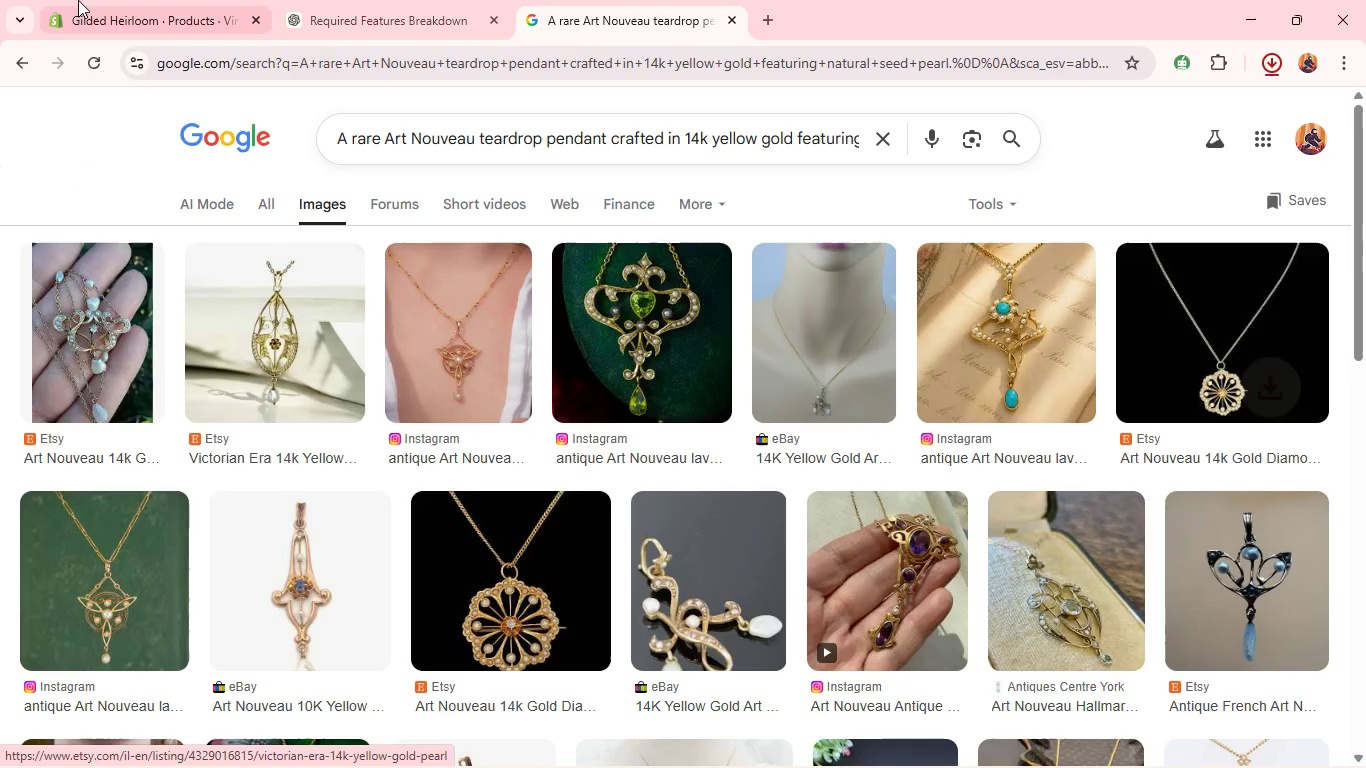 
left_click([101, 8])
 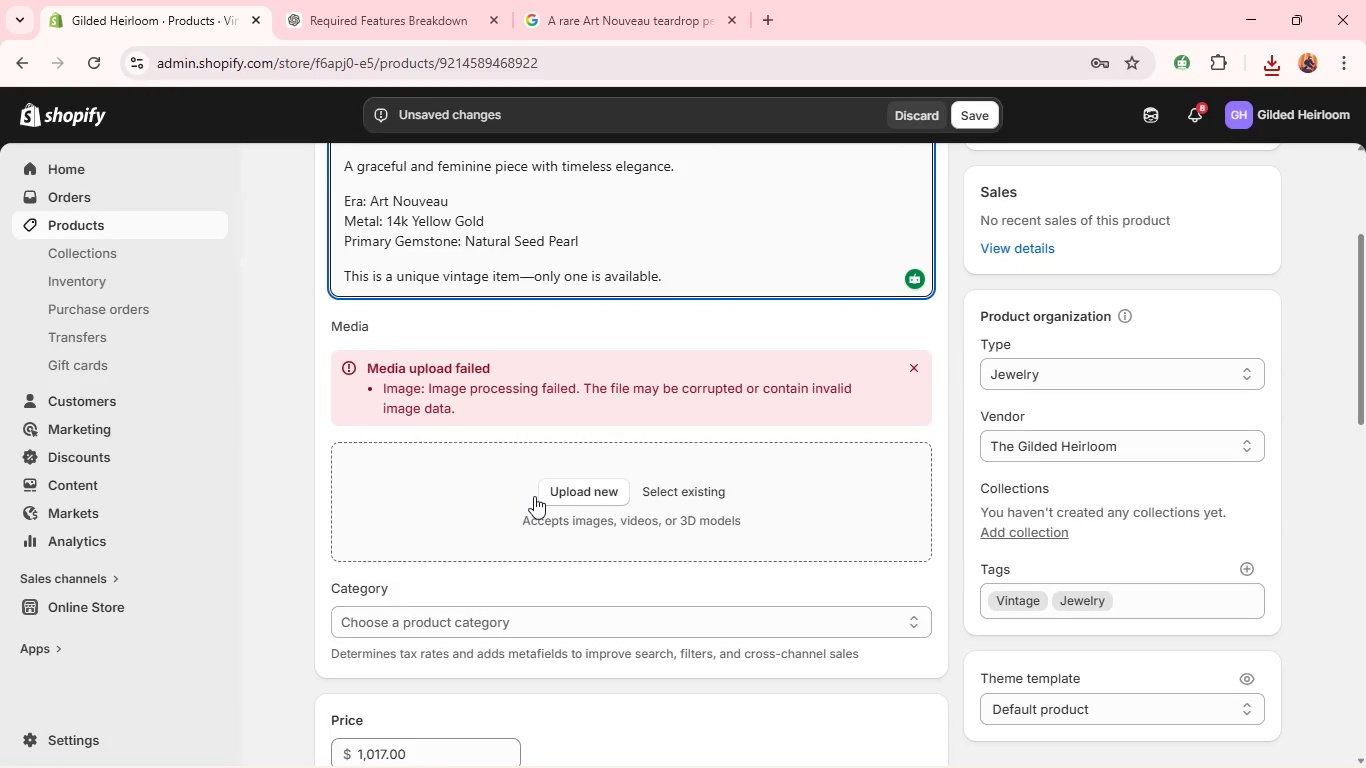 
left_click([567, 503])
 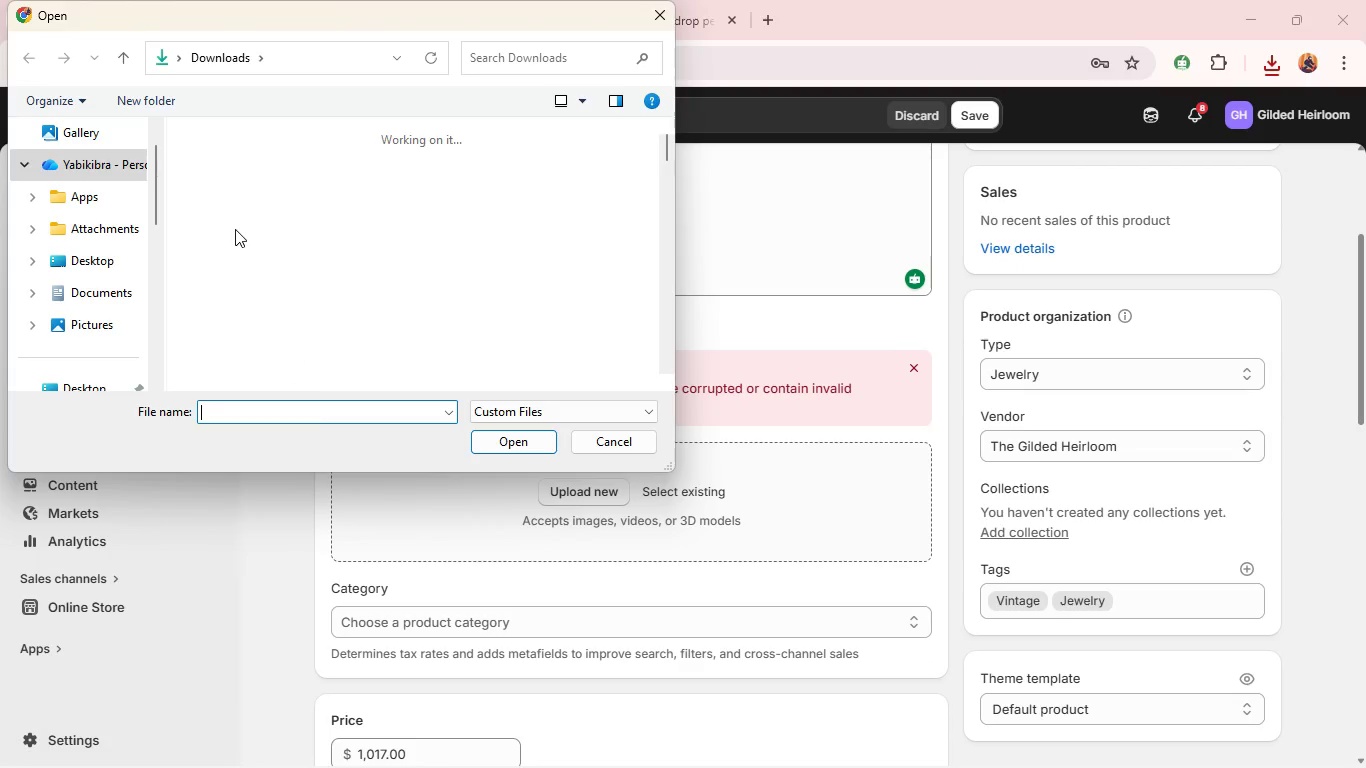 
left_click([235, 229])
 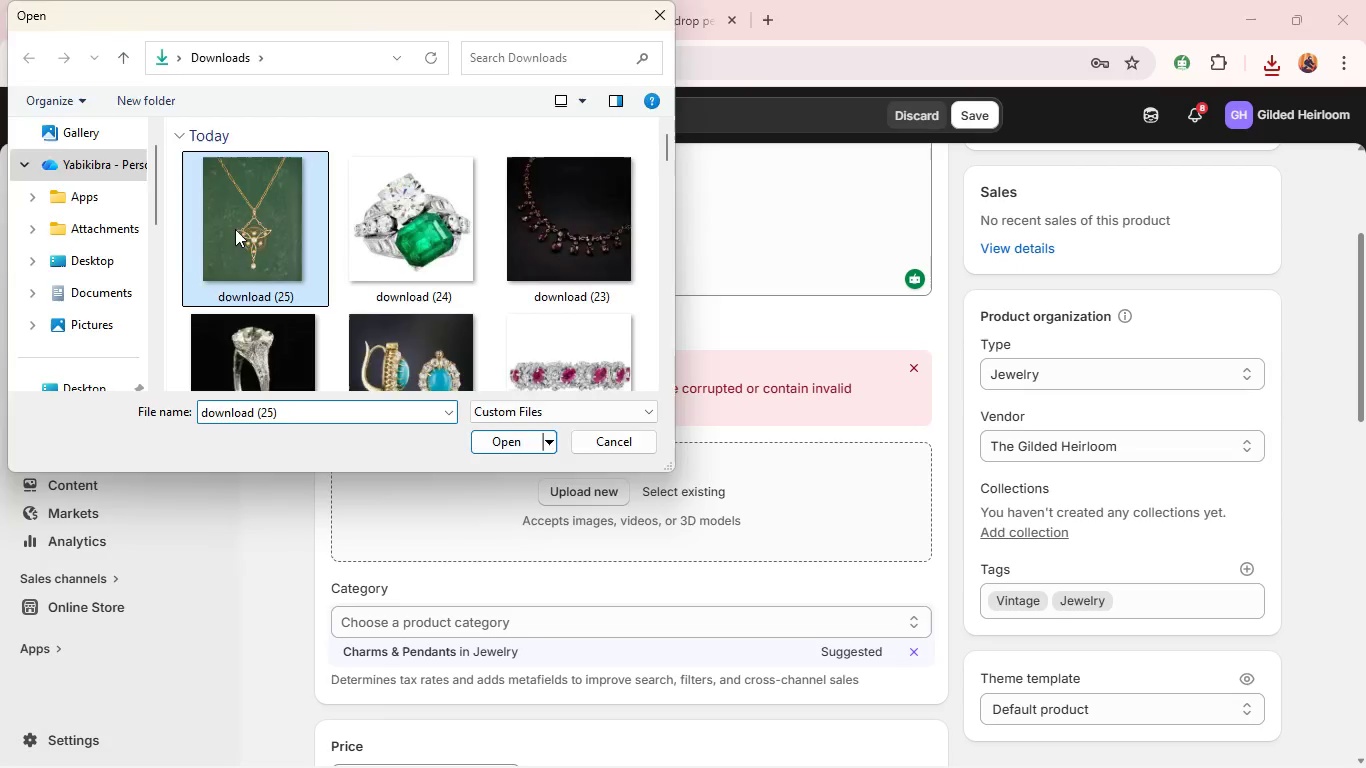 
key(Enter)
 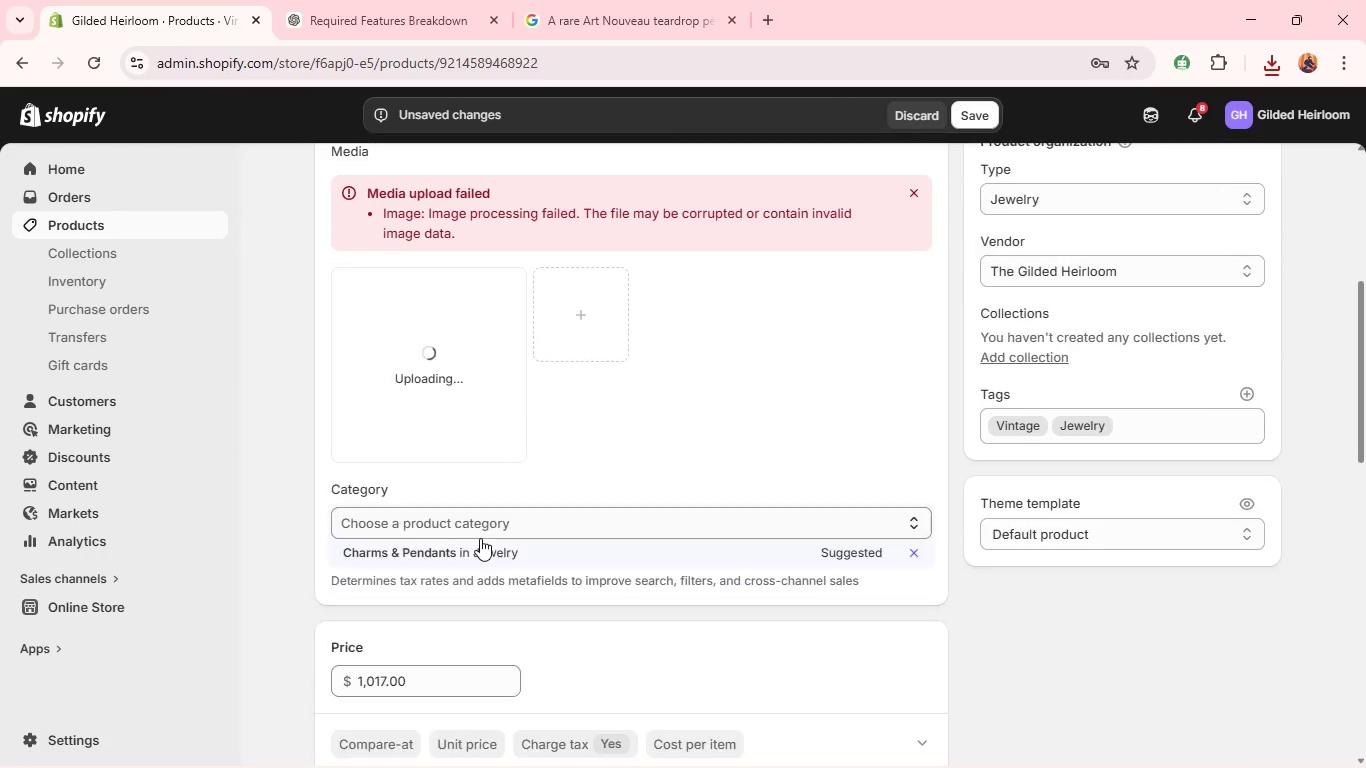 
left_click([472, 543])
 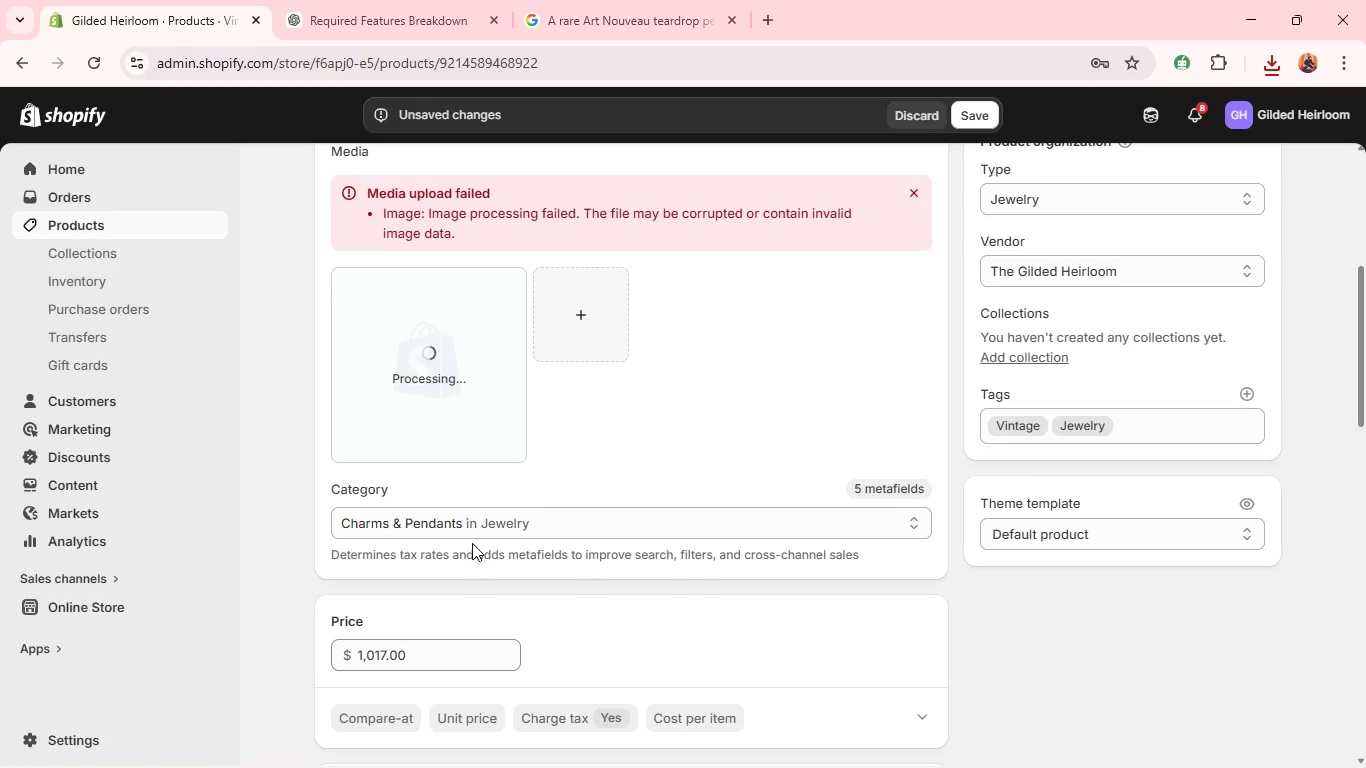 
wait(6.69)
 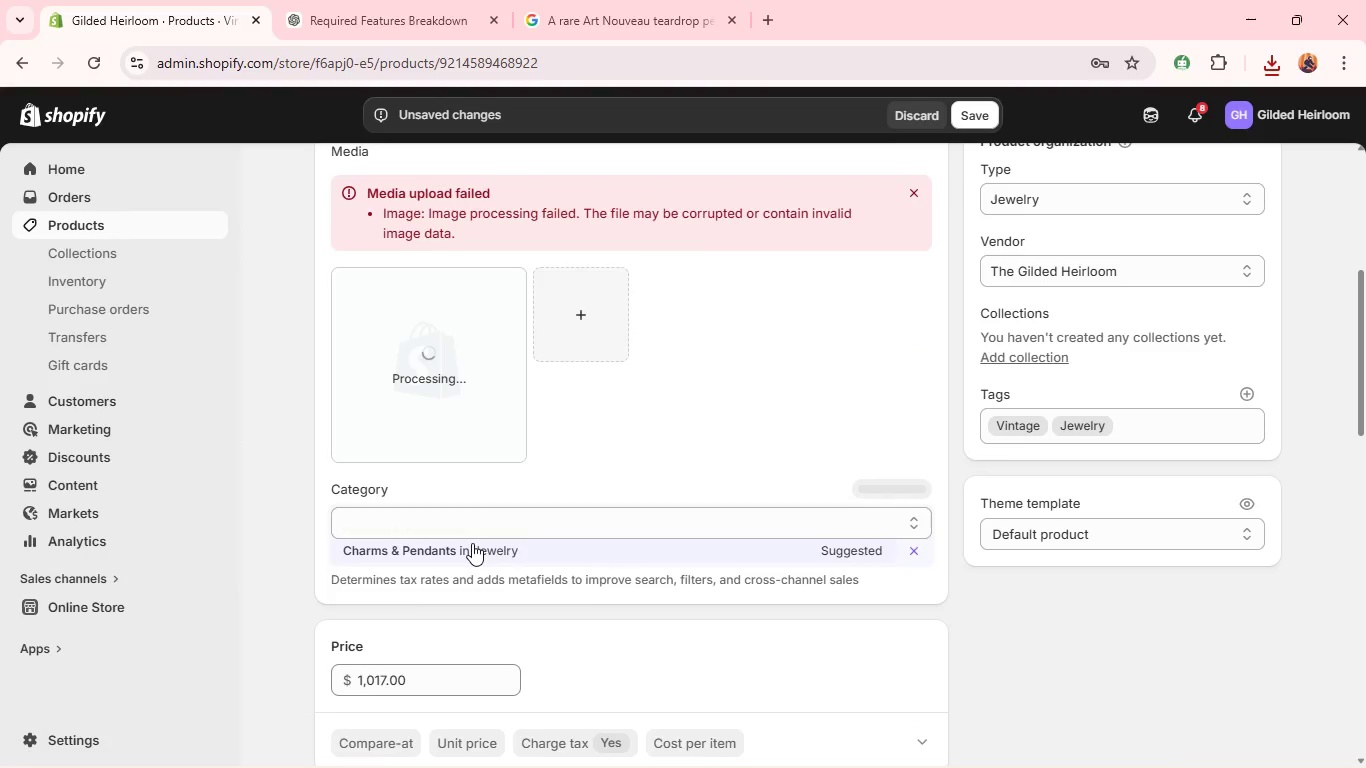 
left_click([457, 361])
 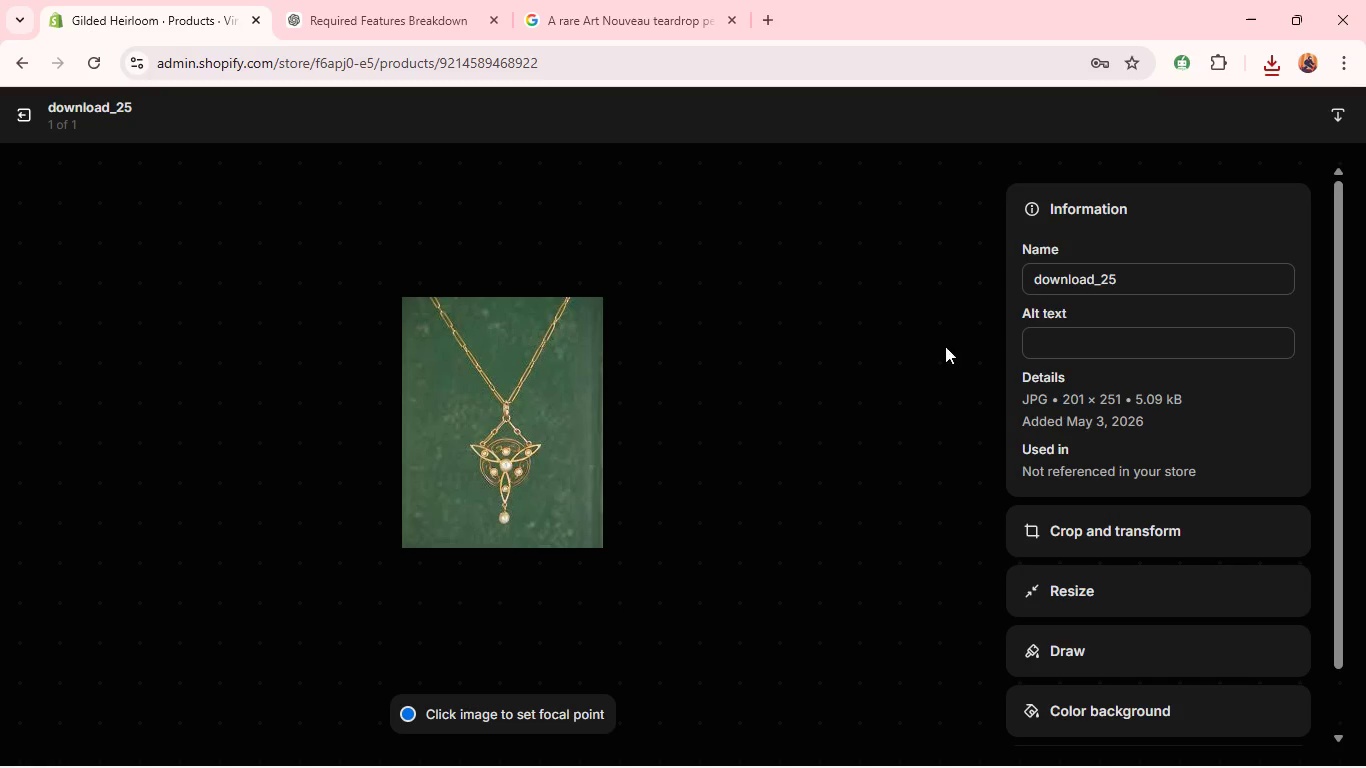 
left_click([1061, 345])
 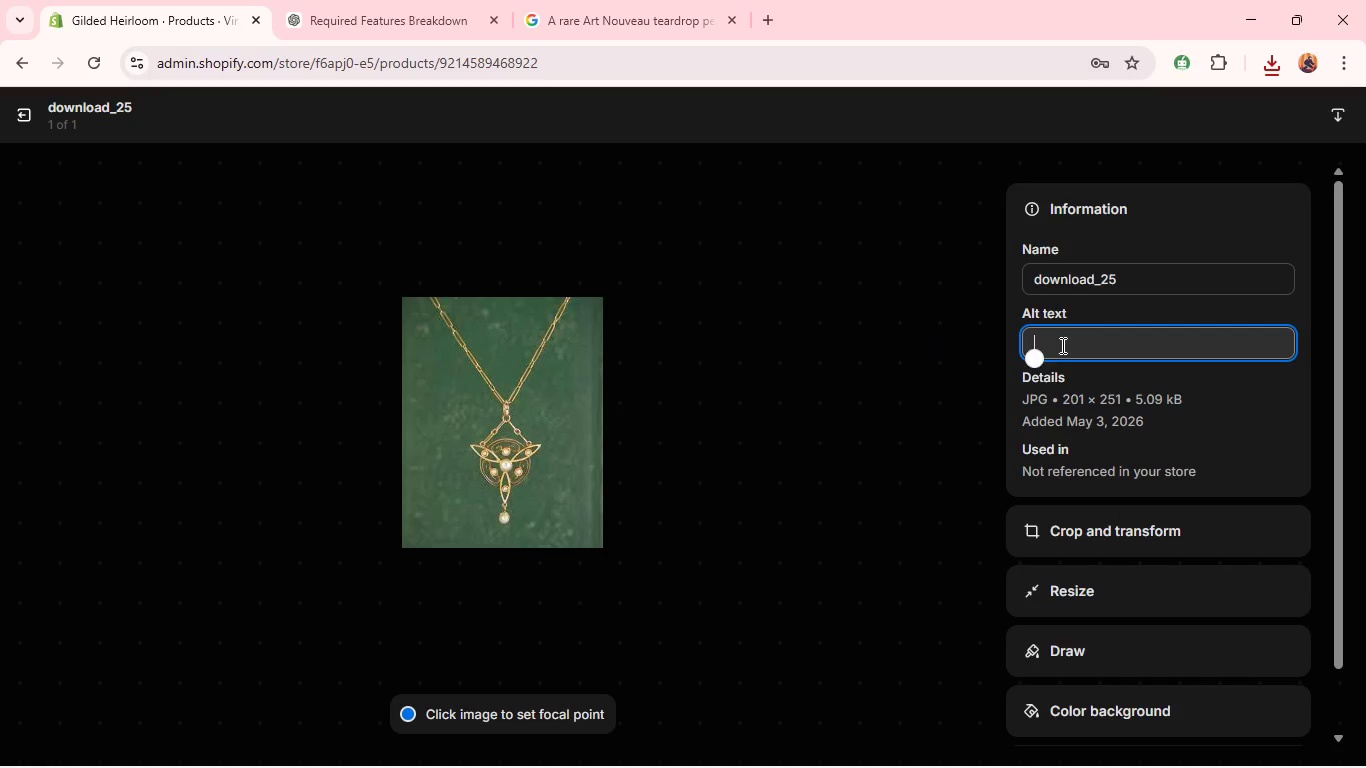 
key(Control+V)
 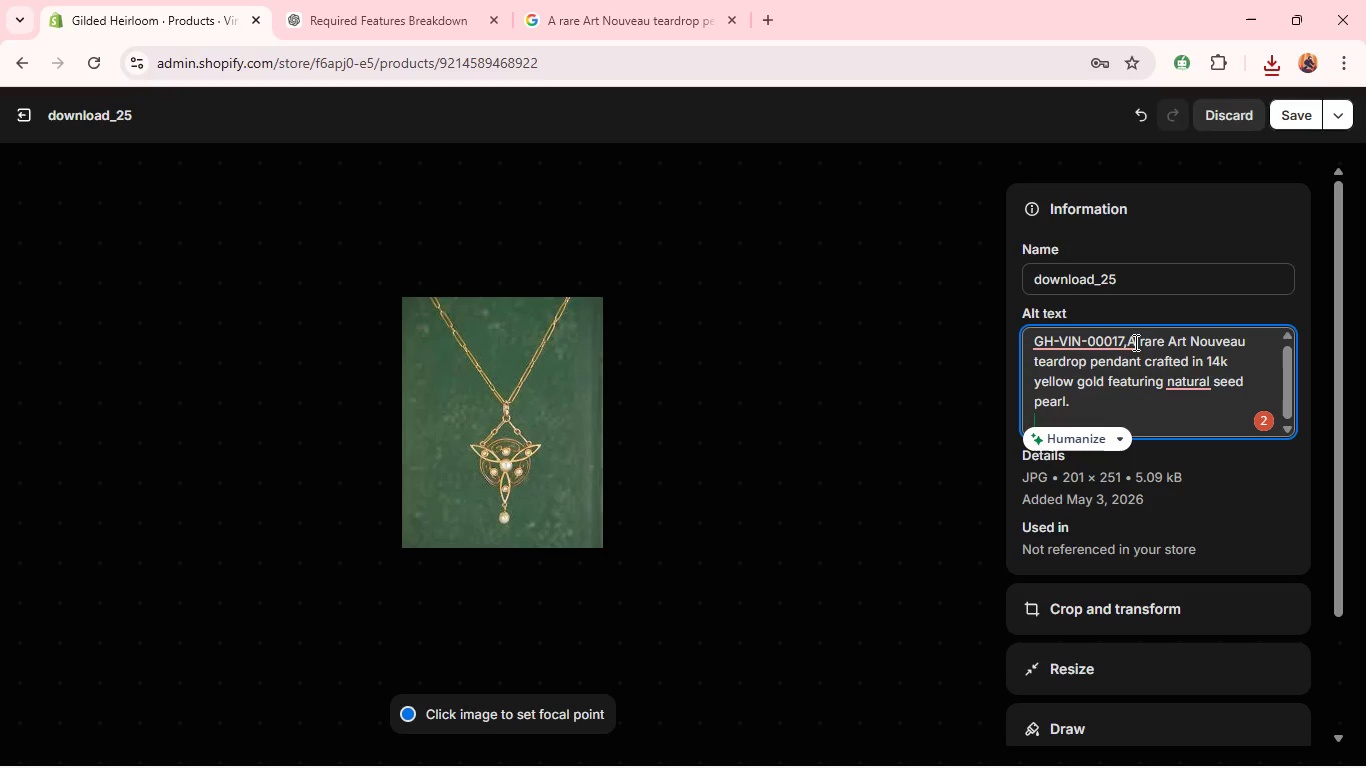 
left_click([1129, 341])
 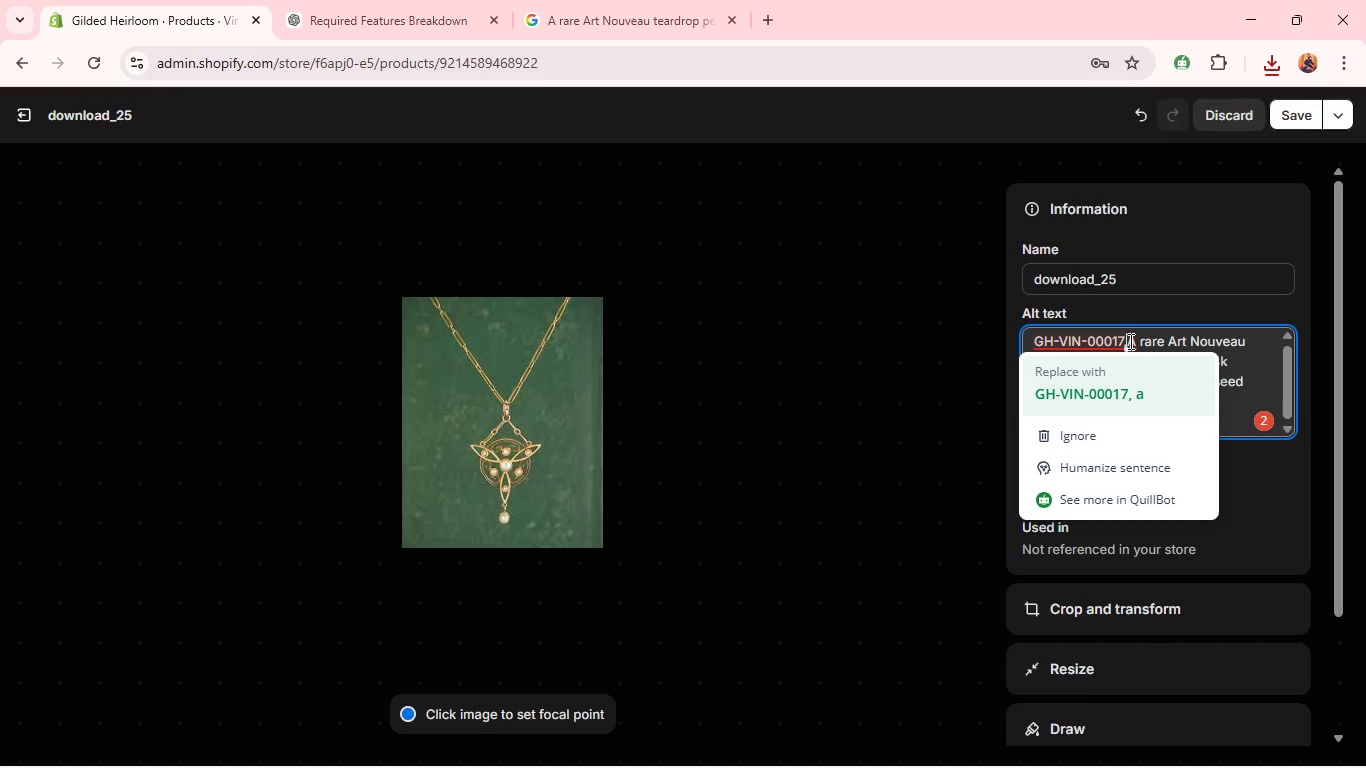 
hold_key(key=Backspace, duration=1.11)
 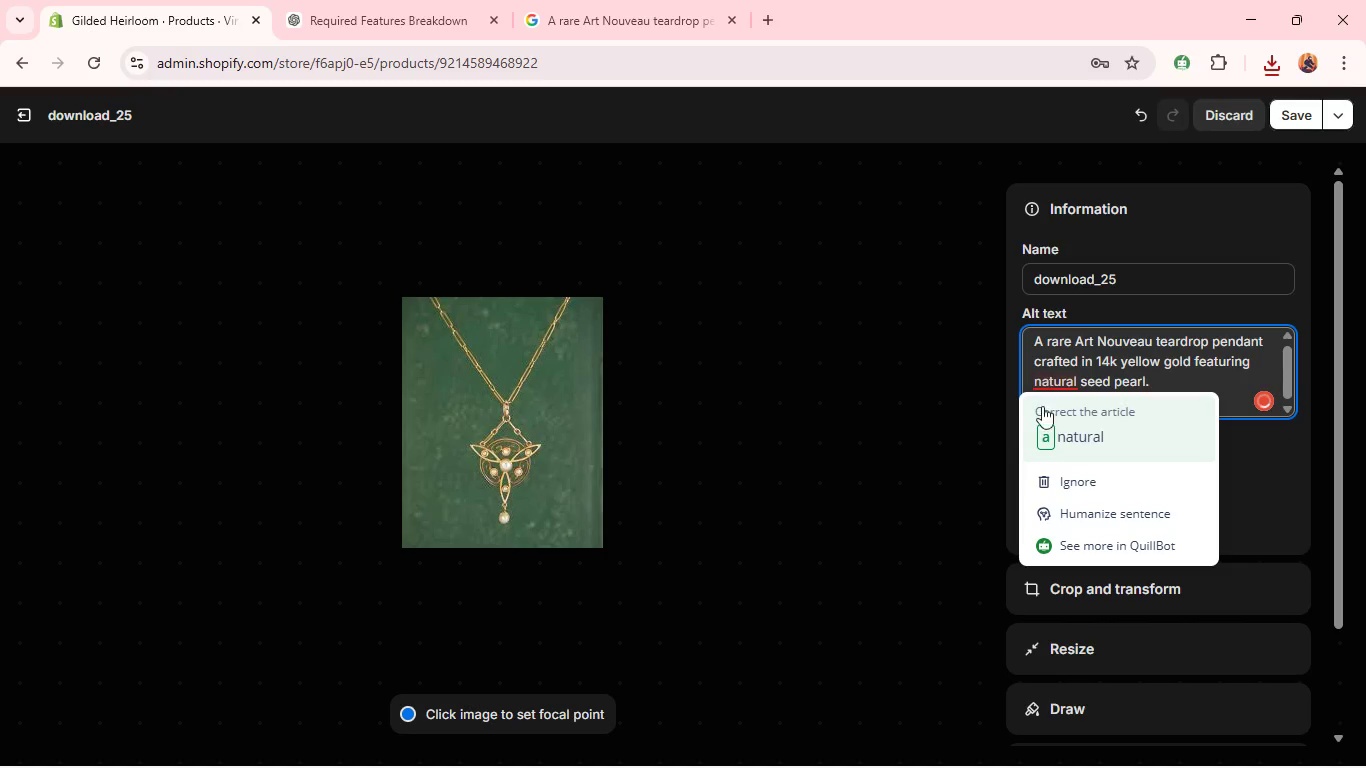 
left_click([1043, 435])
 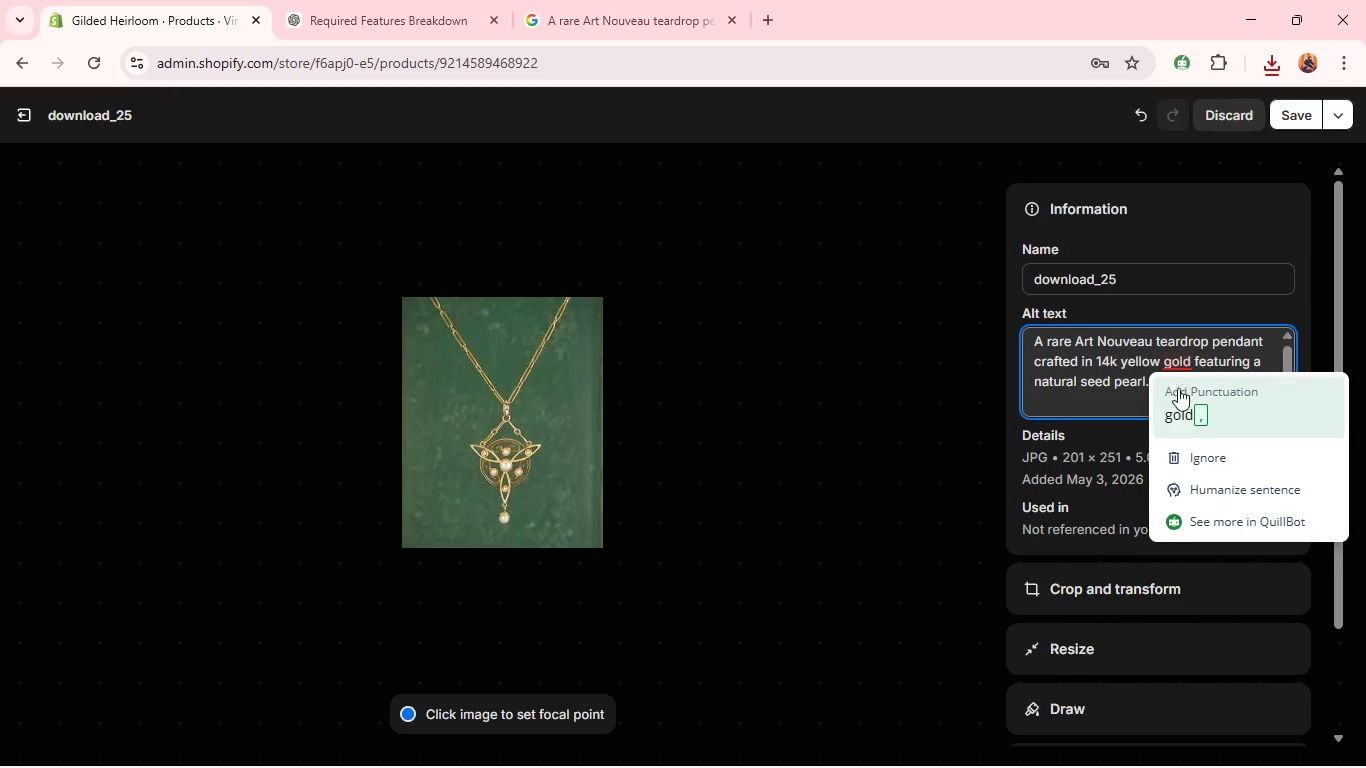 
left_click([1180, 406])
 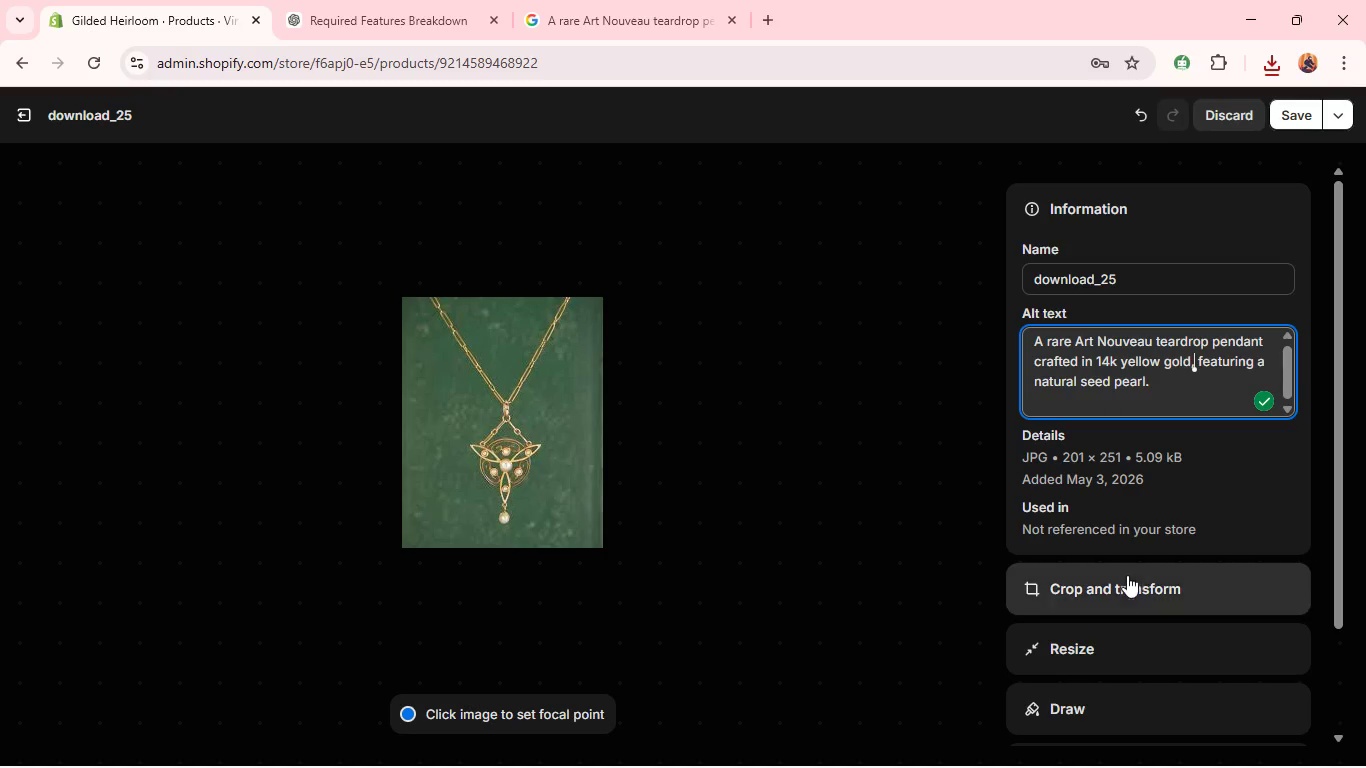 
left_click([1125, 581])
 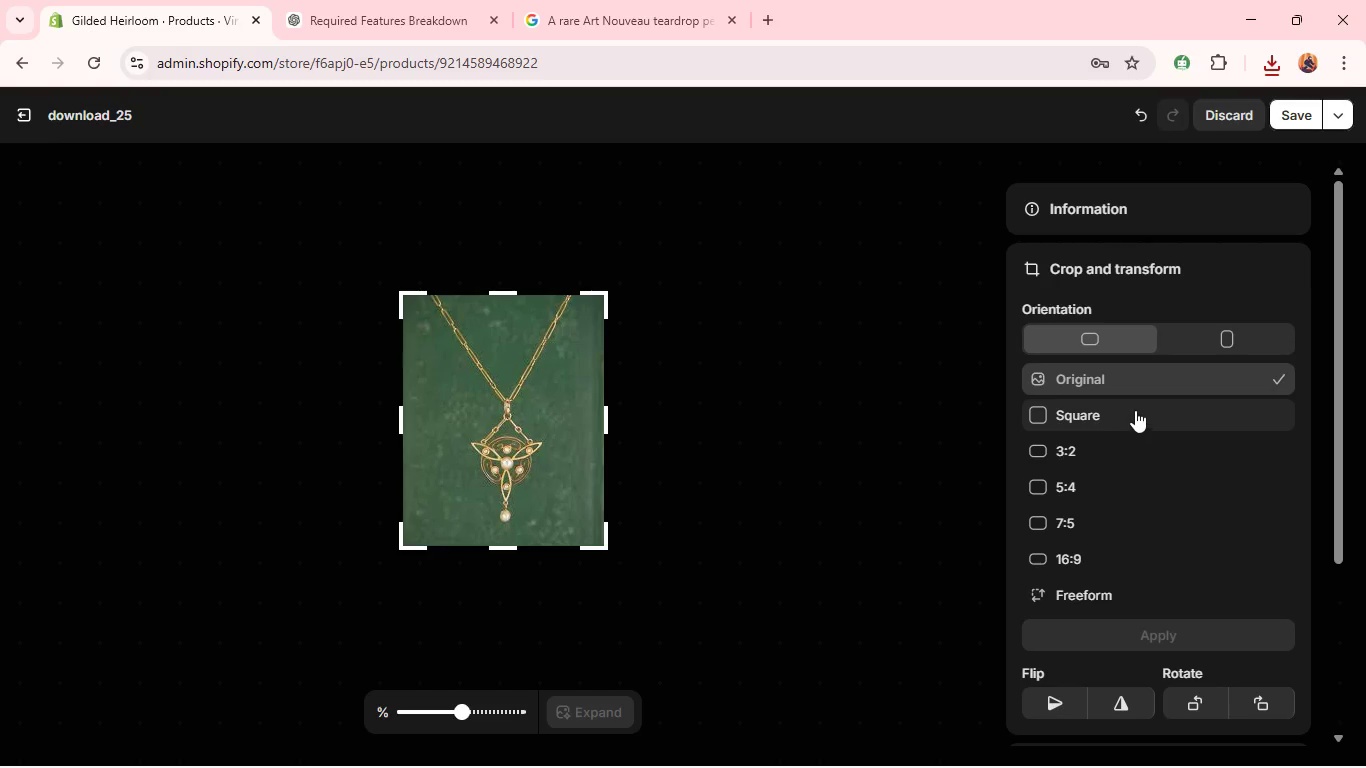 
left_click([1137, 410])
 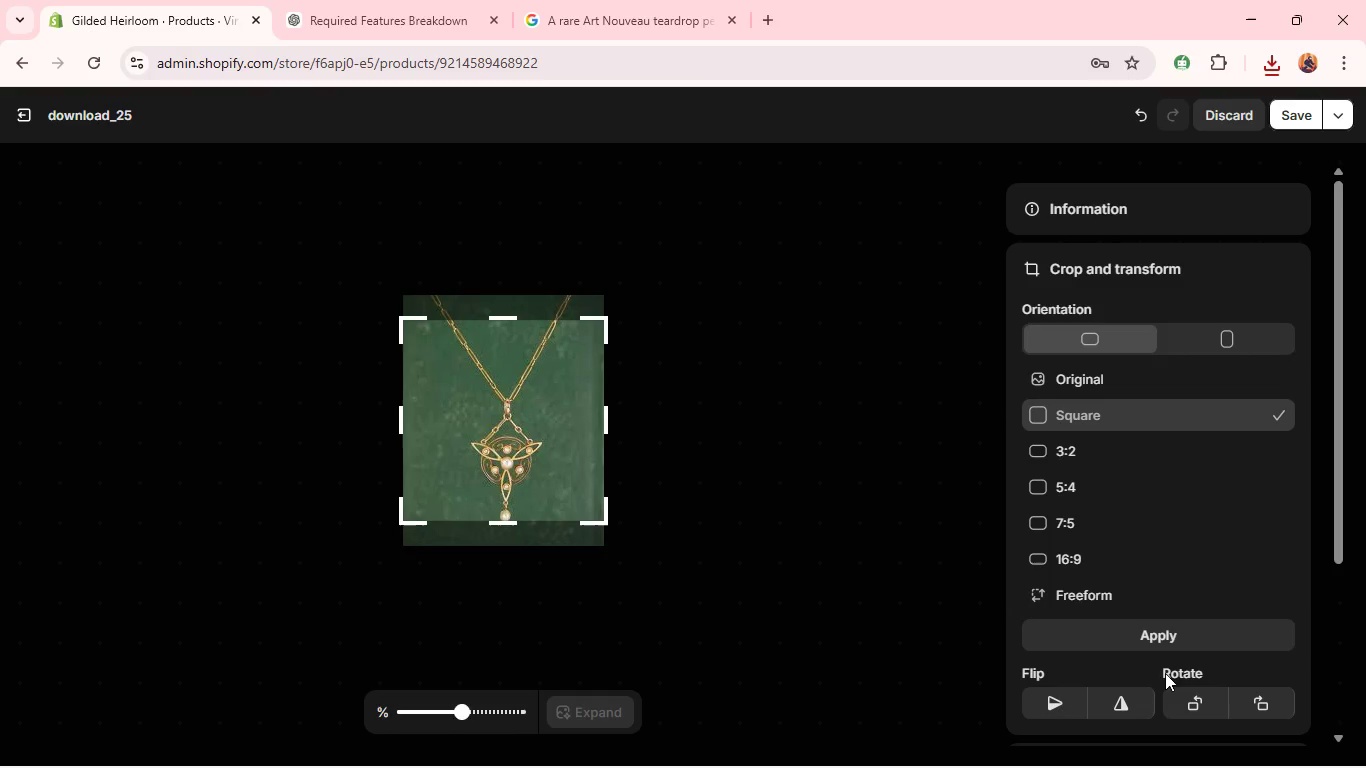 
left_click([1167, 653])
 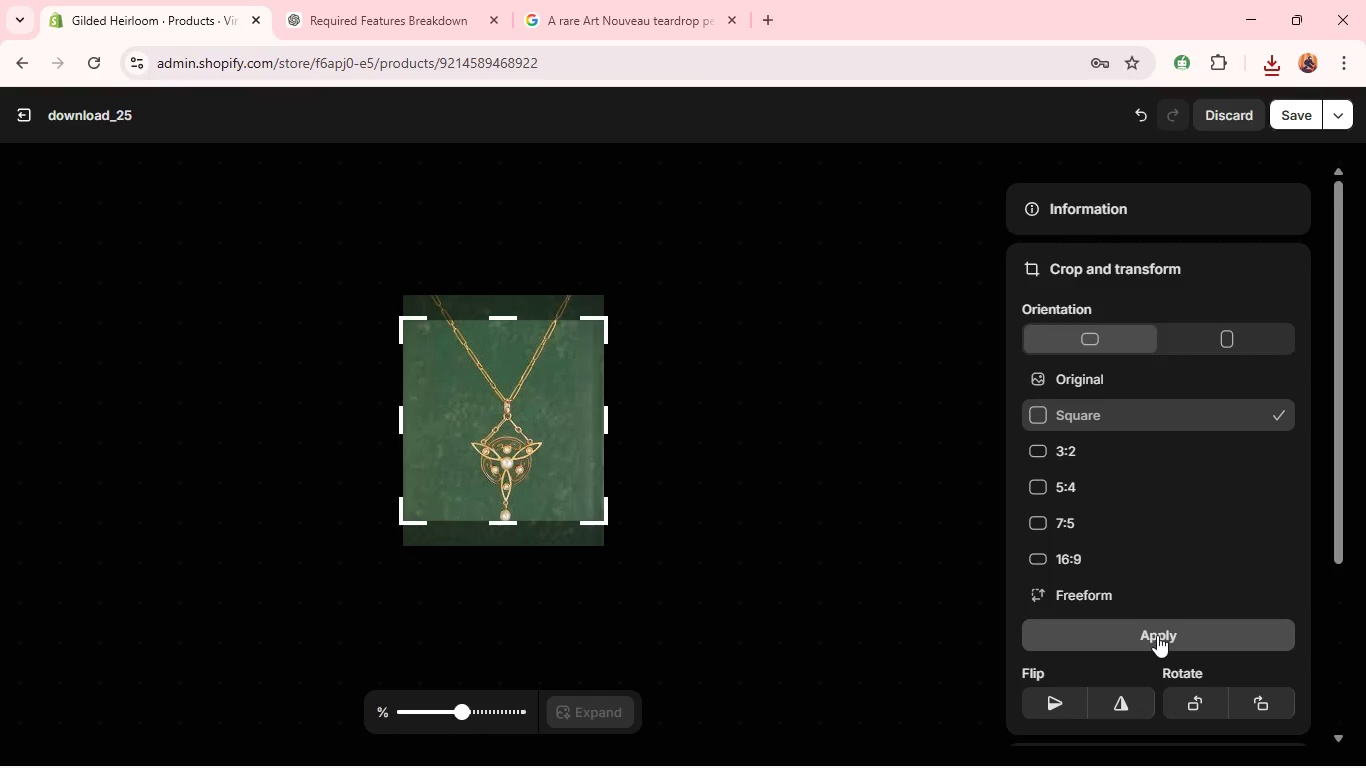 
left_click([1157, 635])
 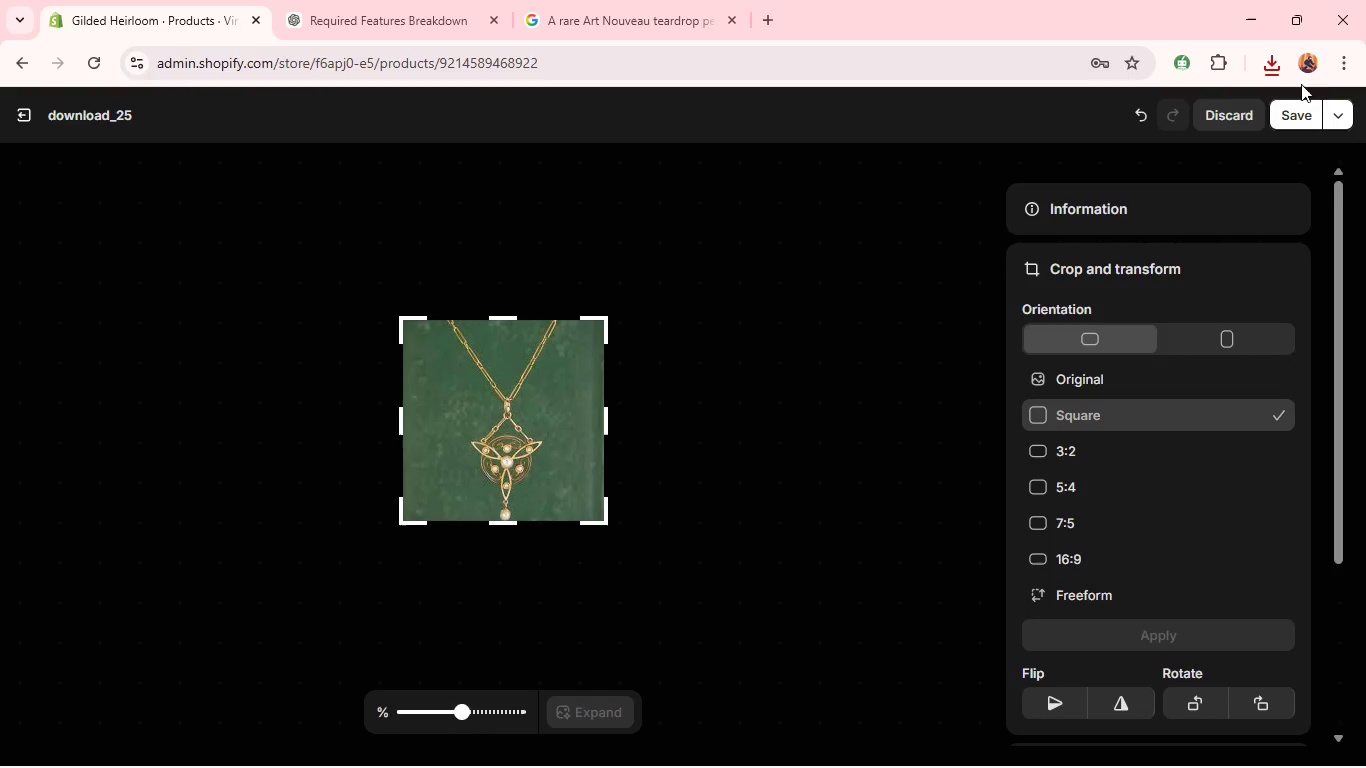 
left_click([1313, 127])
 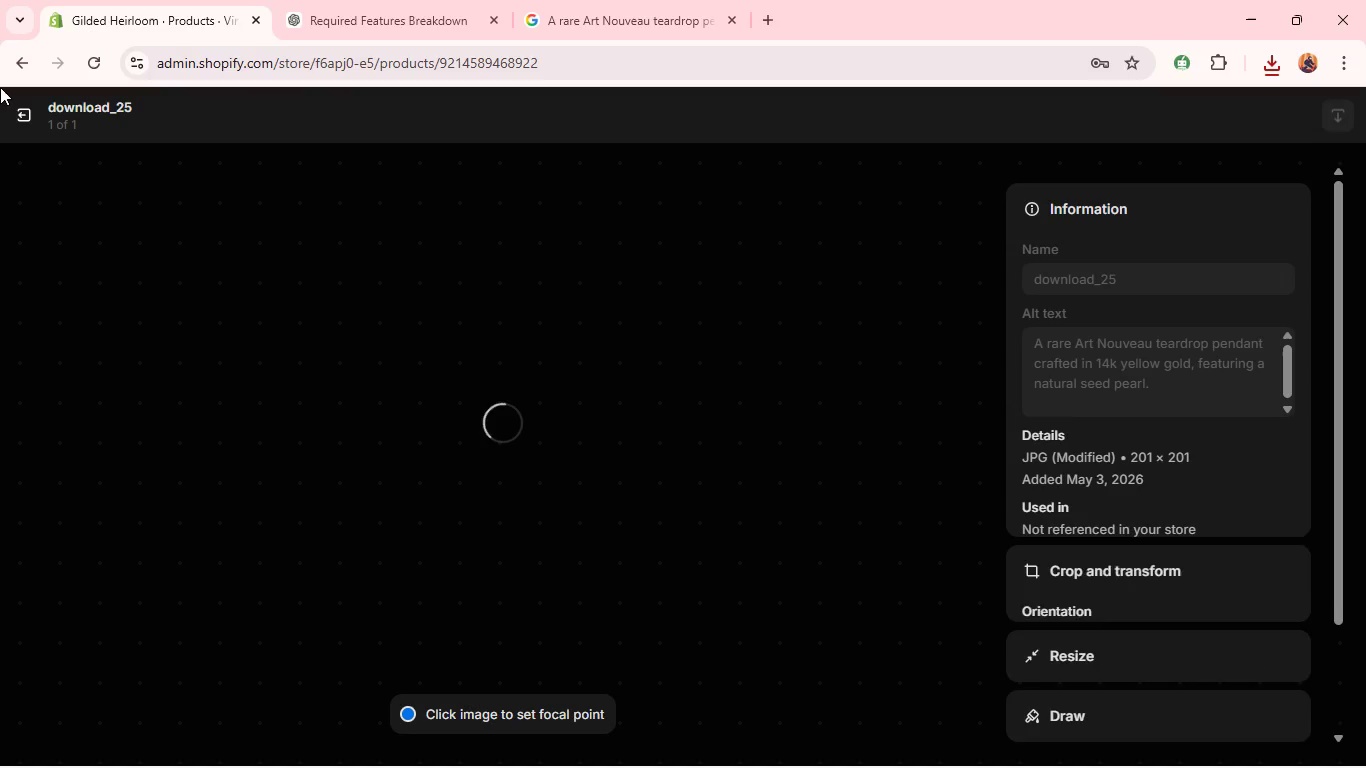 
left_click([29, 114])
 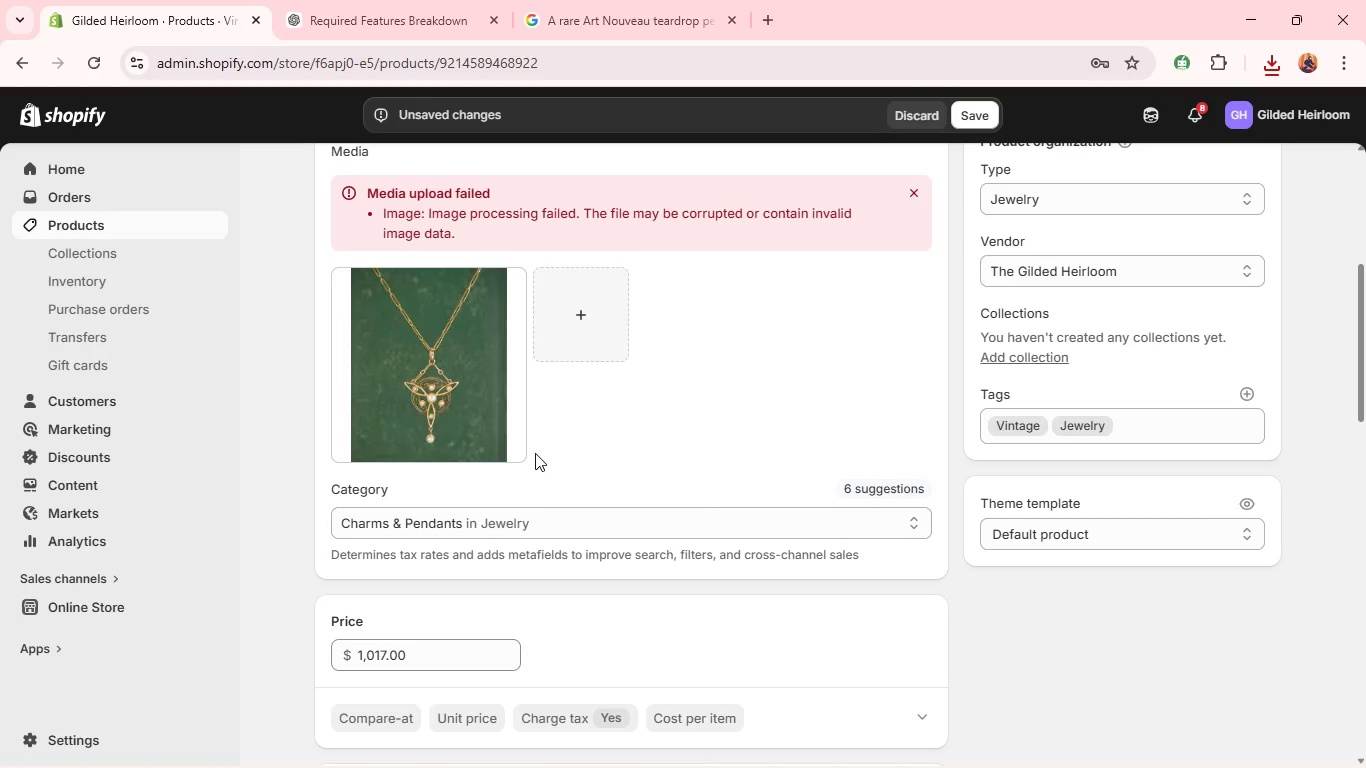 
left_click([470, 299])
 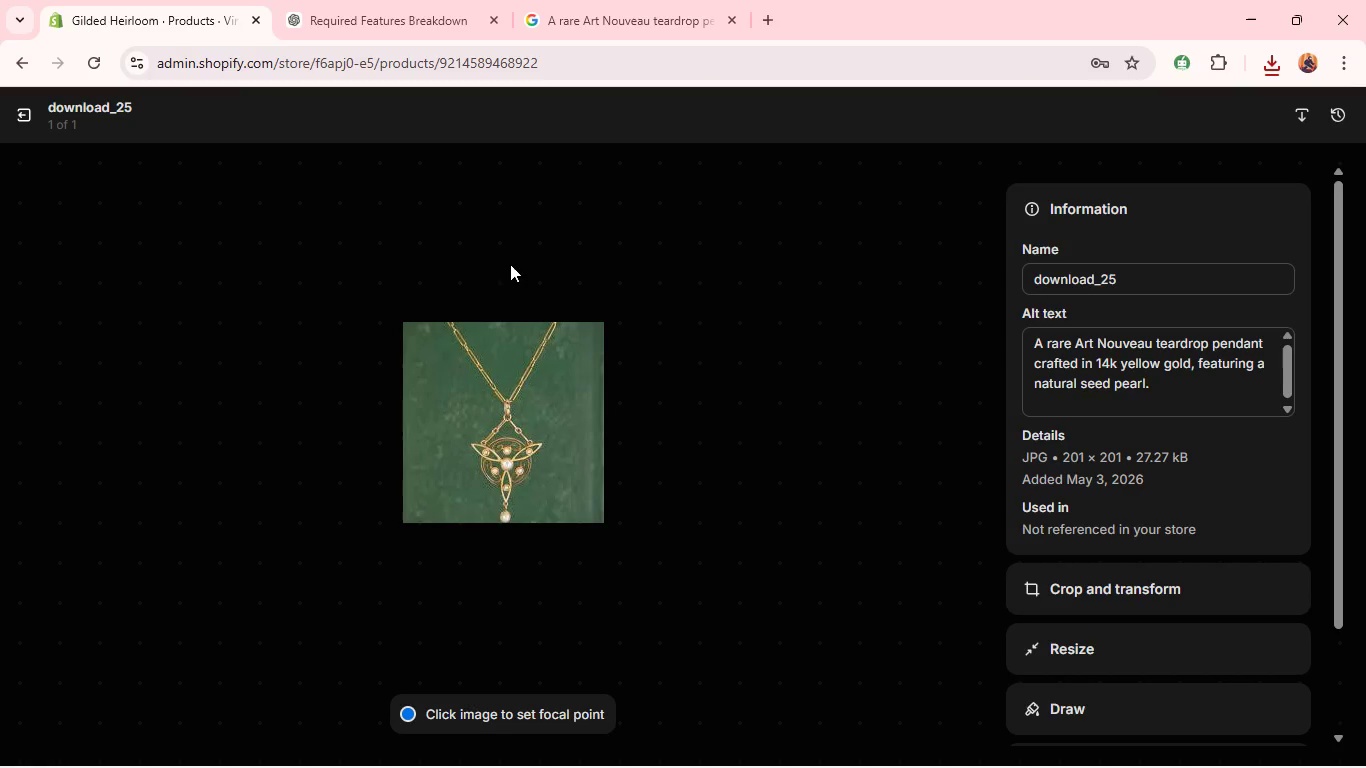 
wait(6.28)
 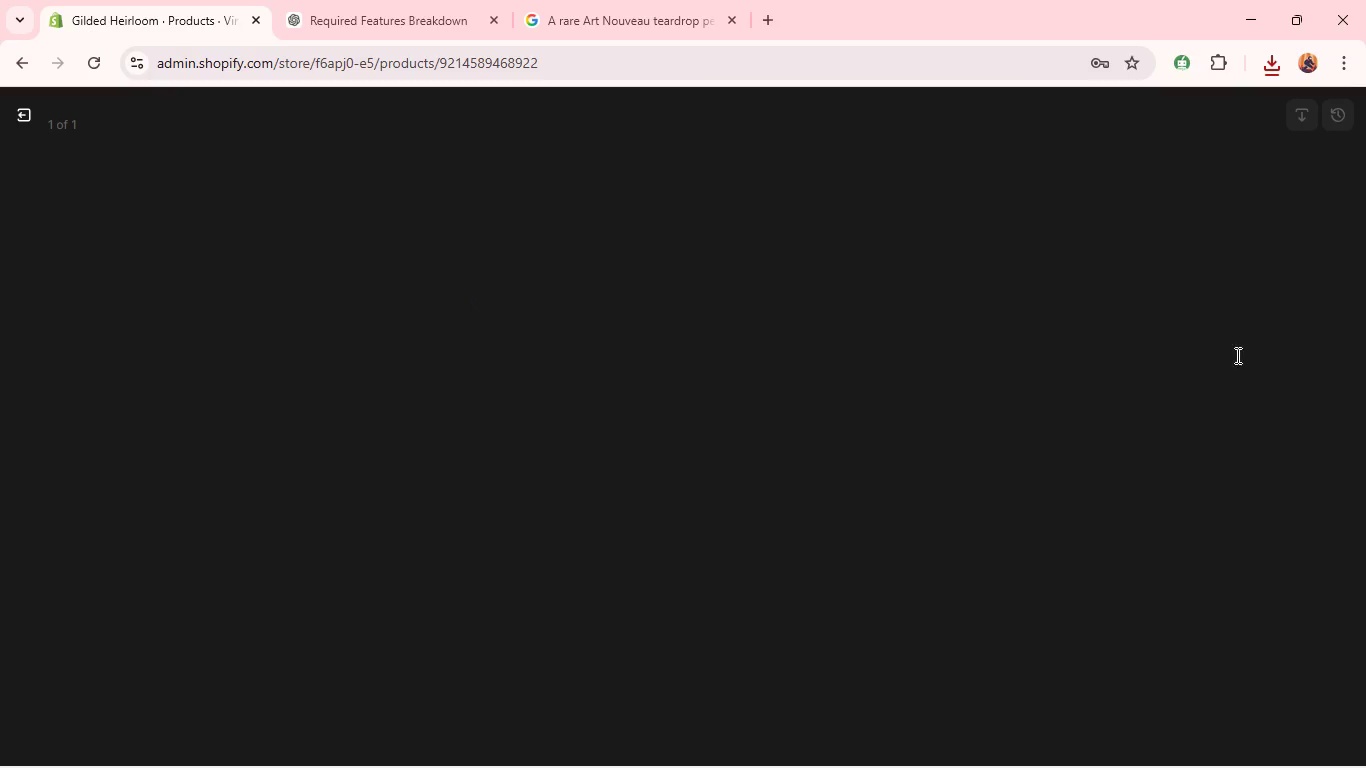 
left_click([19, 107])
 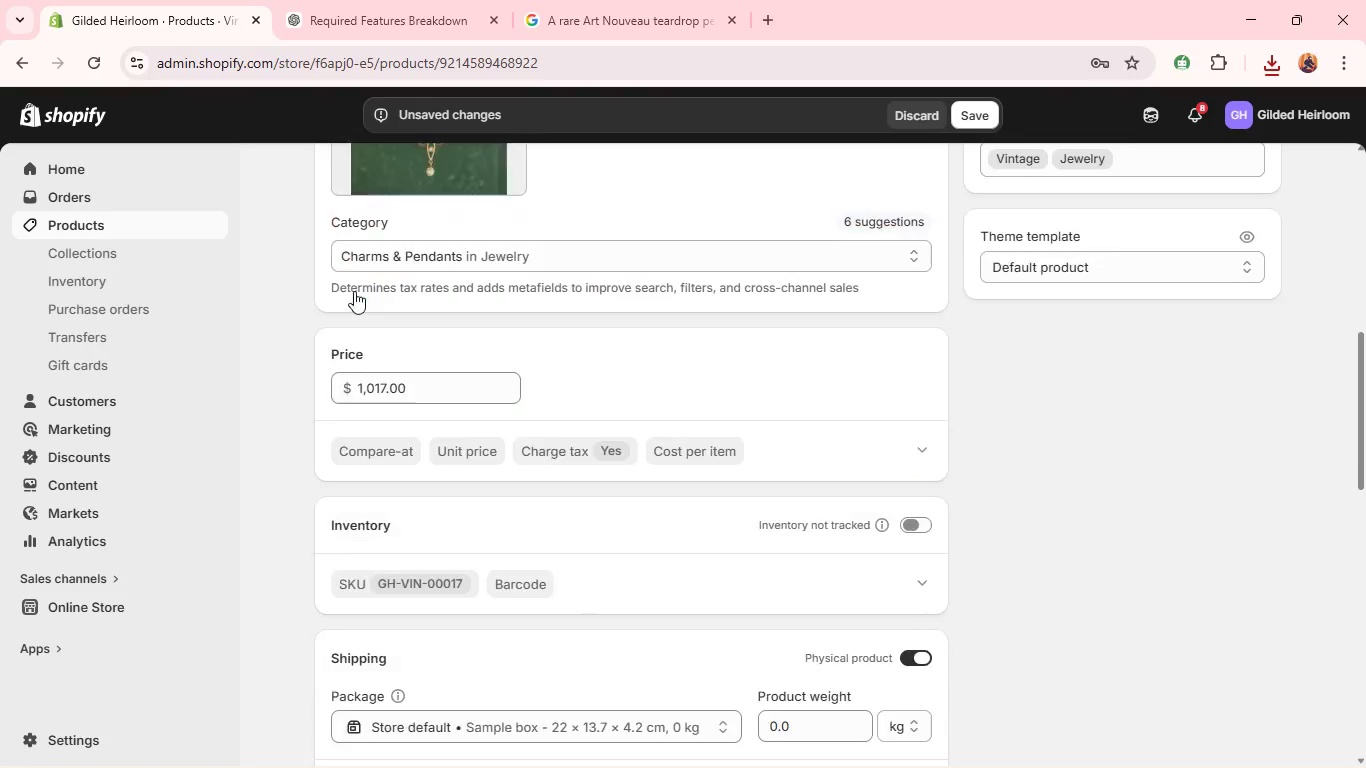 
mouse_move([457, 329])
 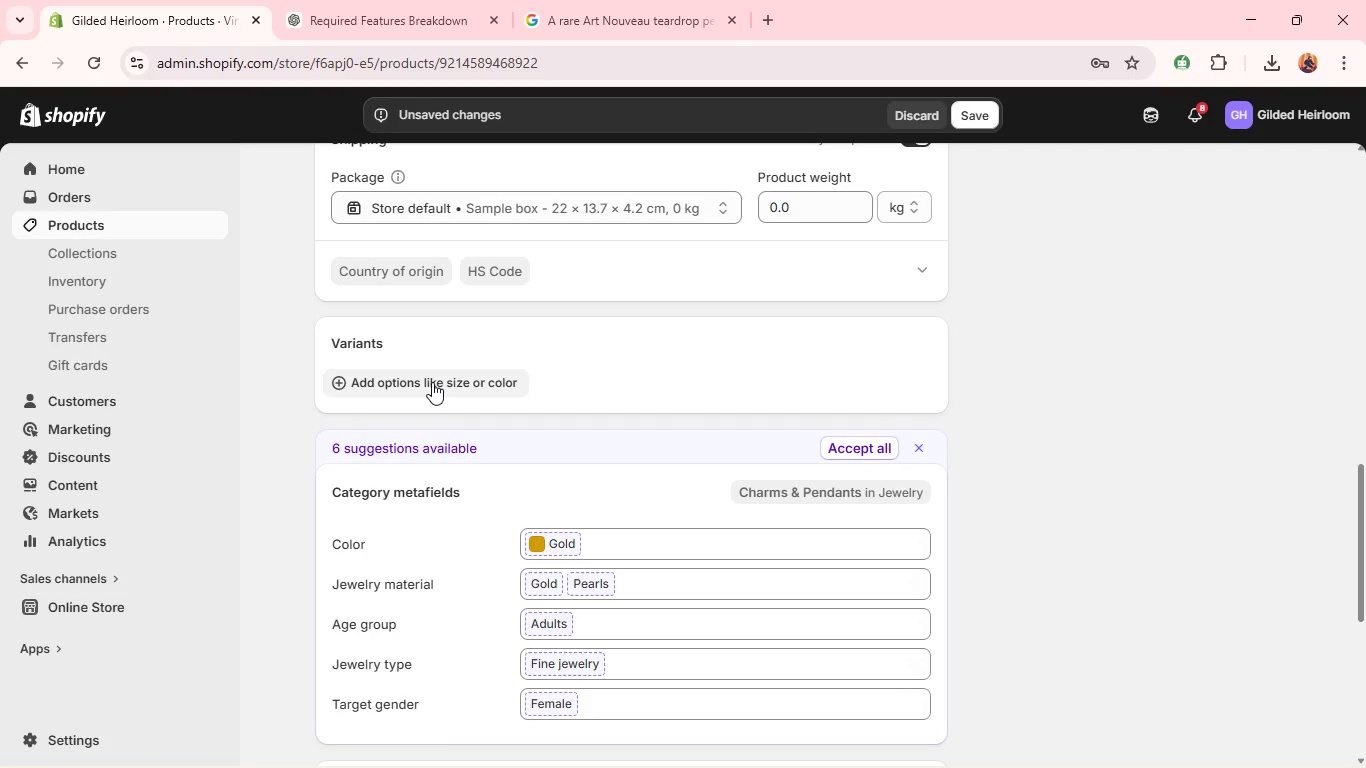 
left_click([432, 382])
 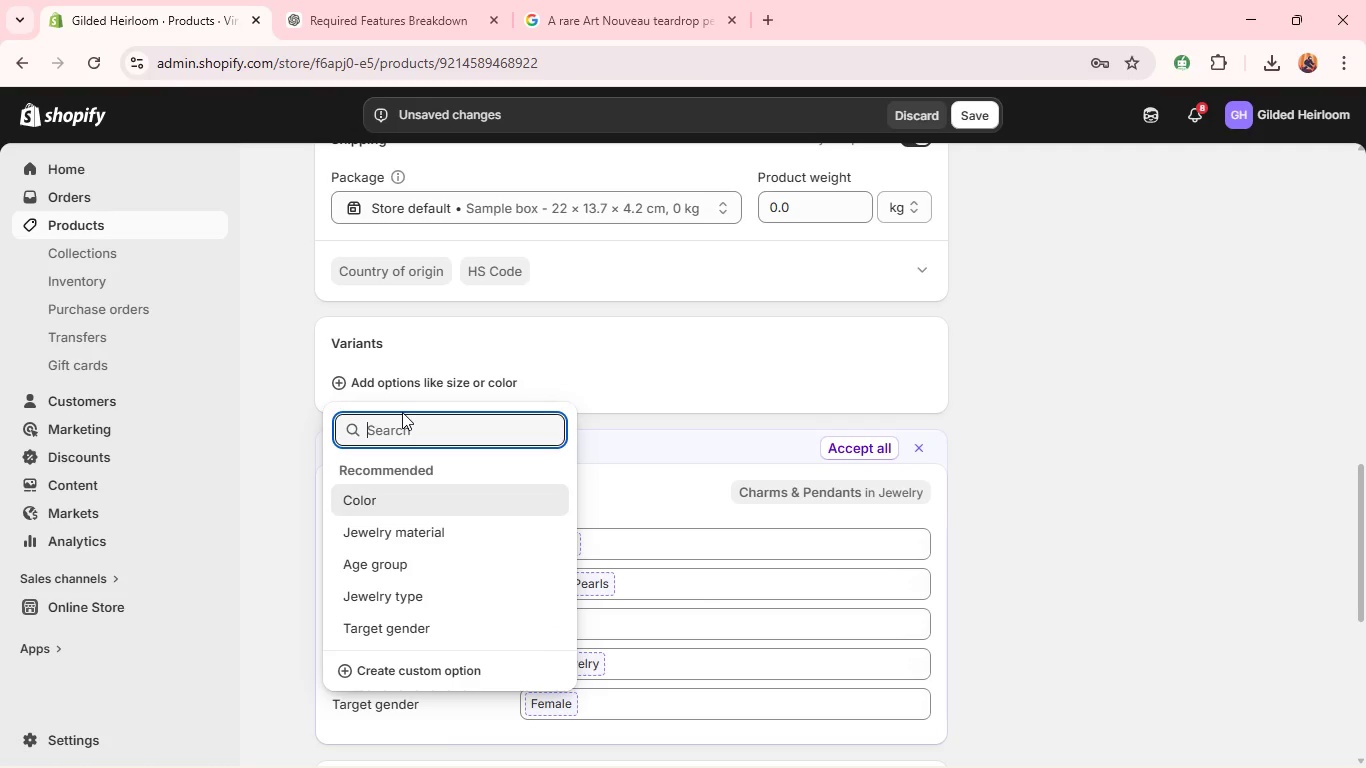 
type(Materials )
 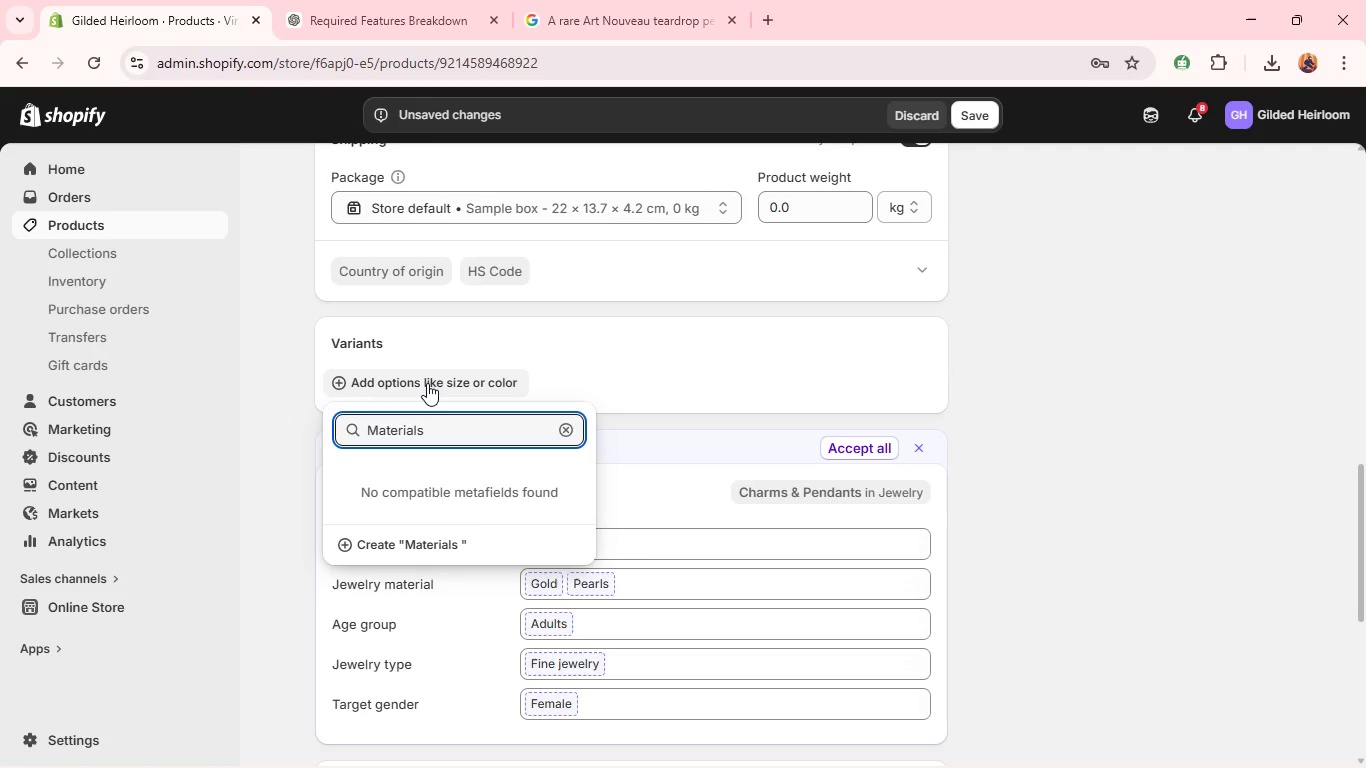 
key(Backspace)
 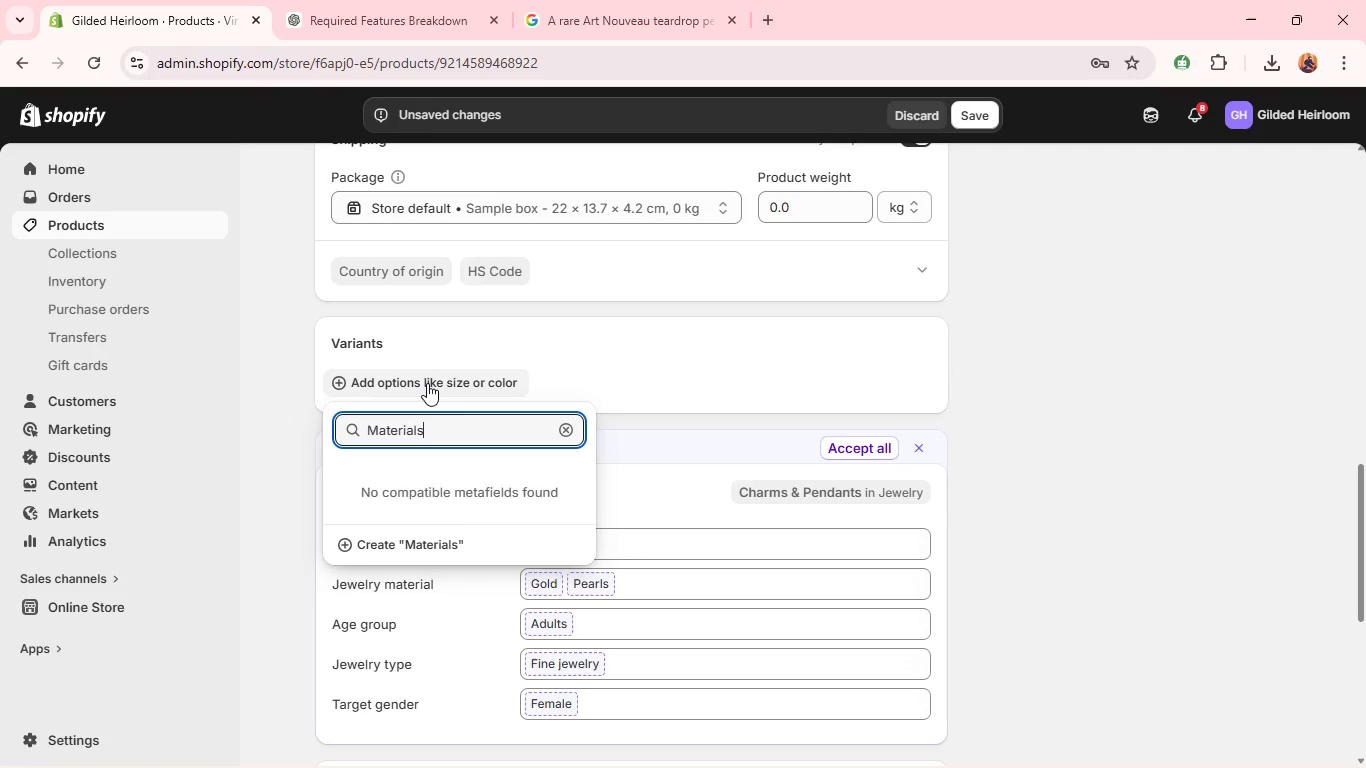 
key(Backspace)
 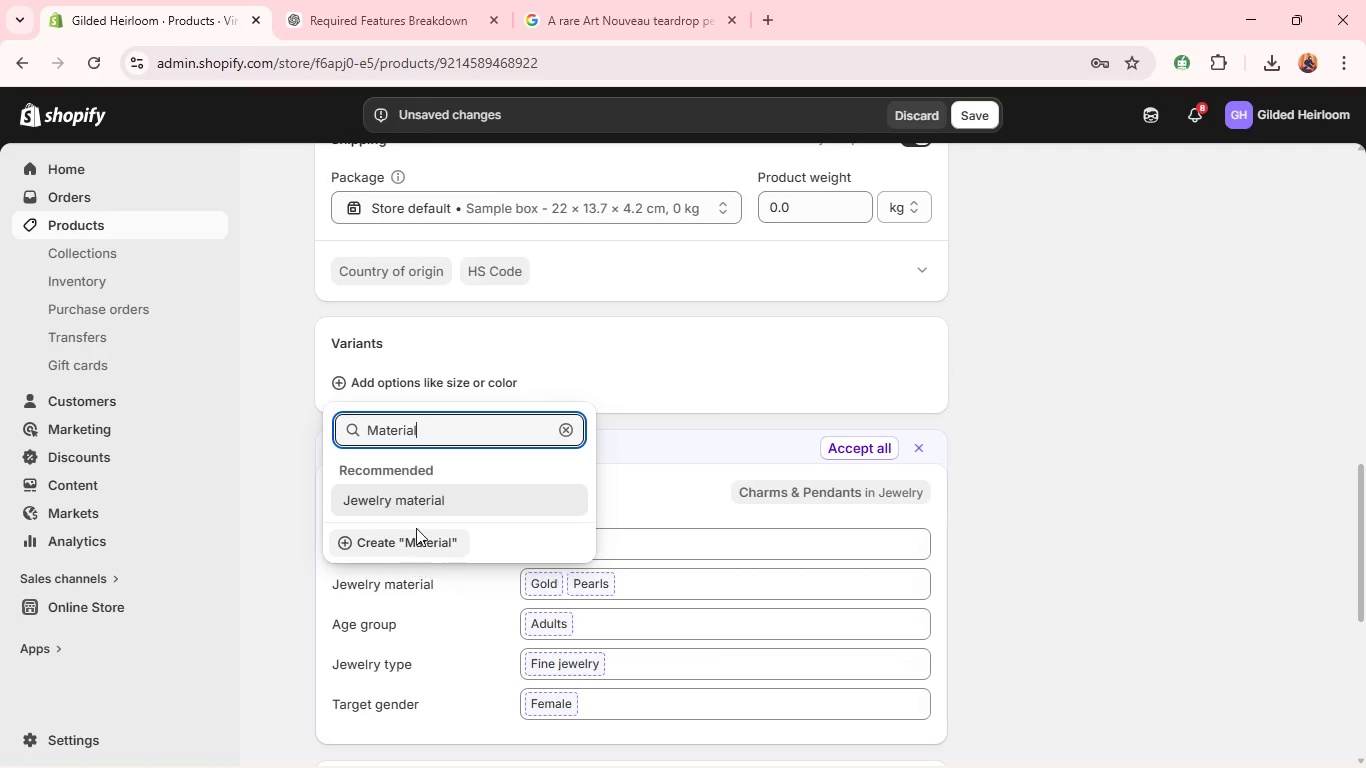 
left_click_drag(start_coordinate=[416, 526], to_coordinate=[415, 545])
 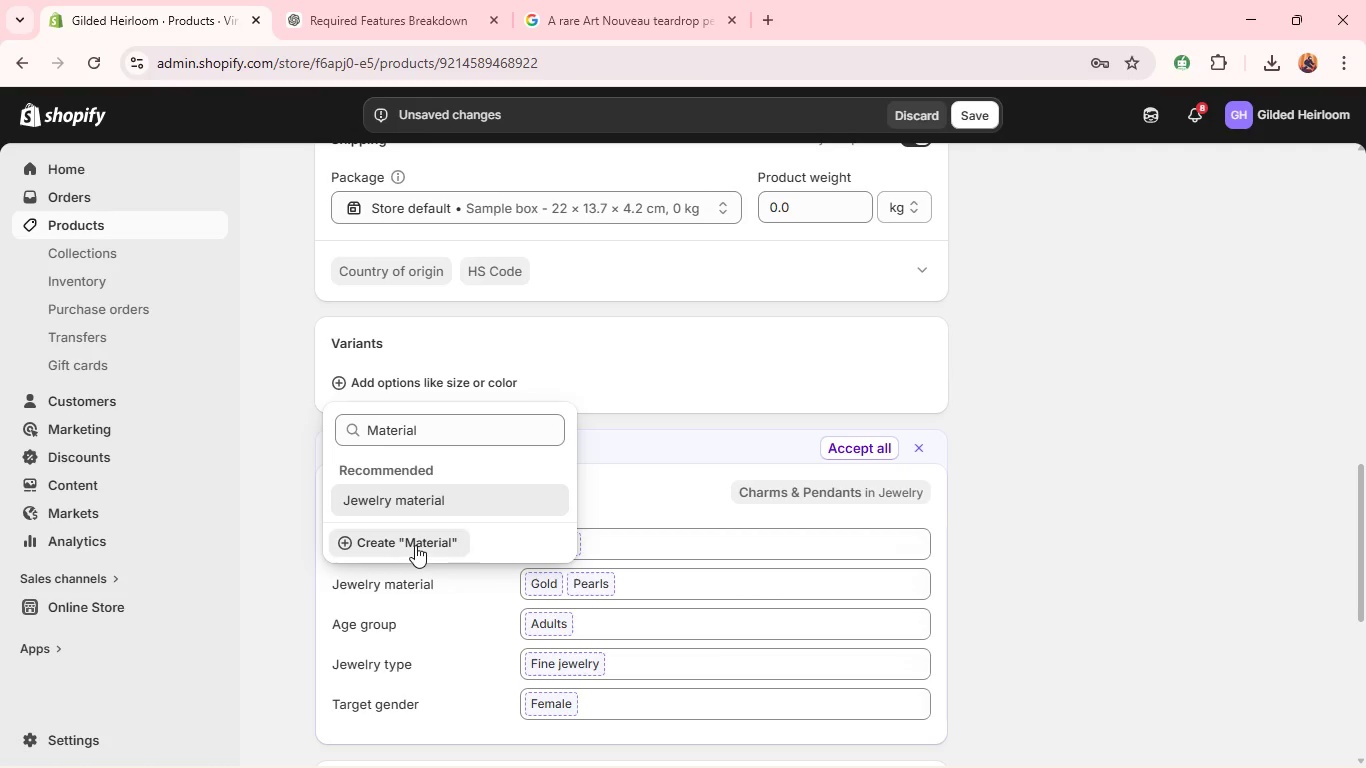 
left_click([415, 545])
 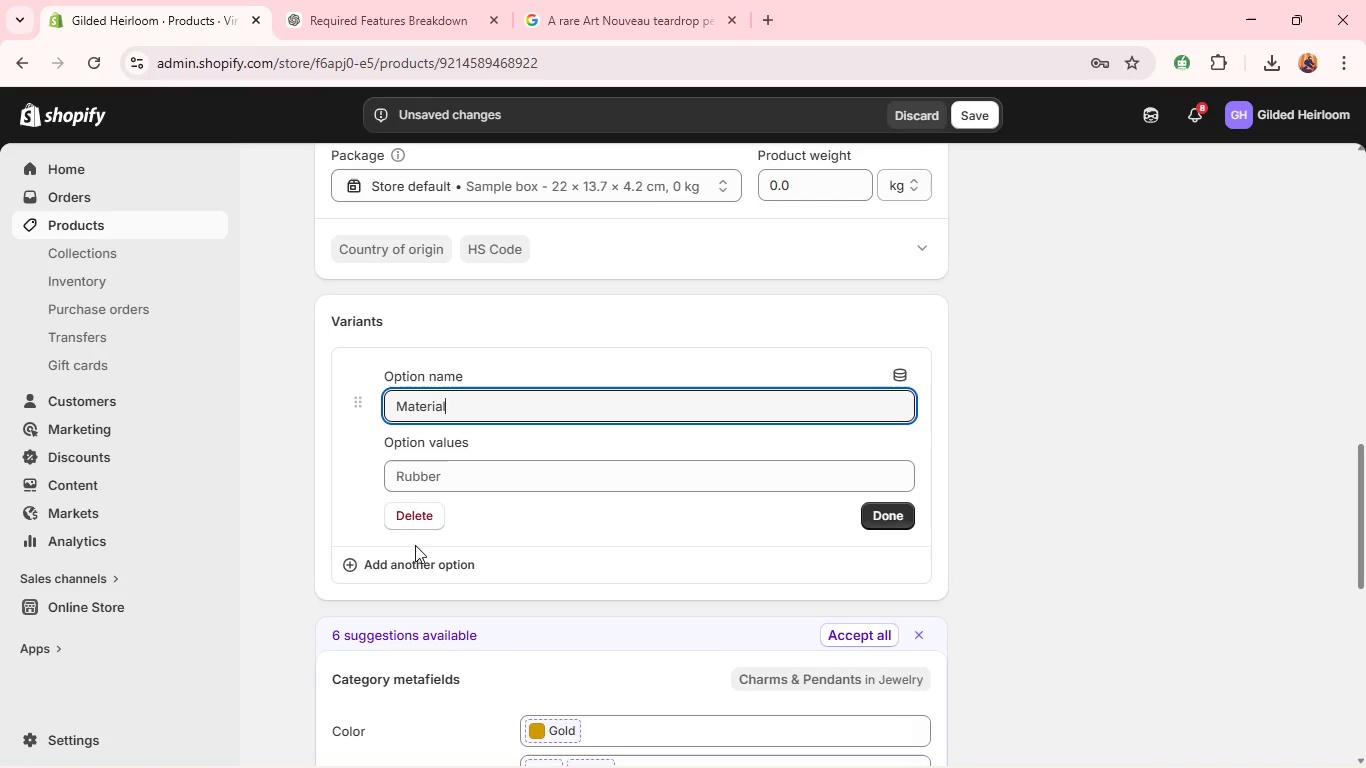 
left_click([440, 486])
 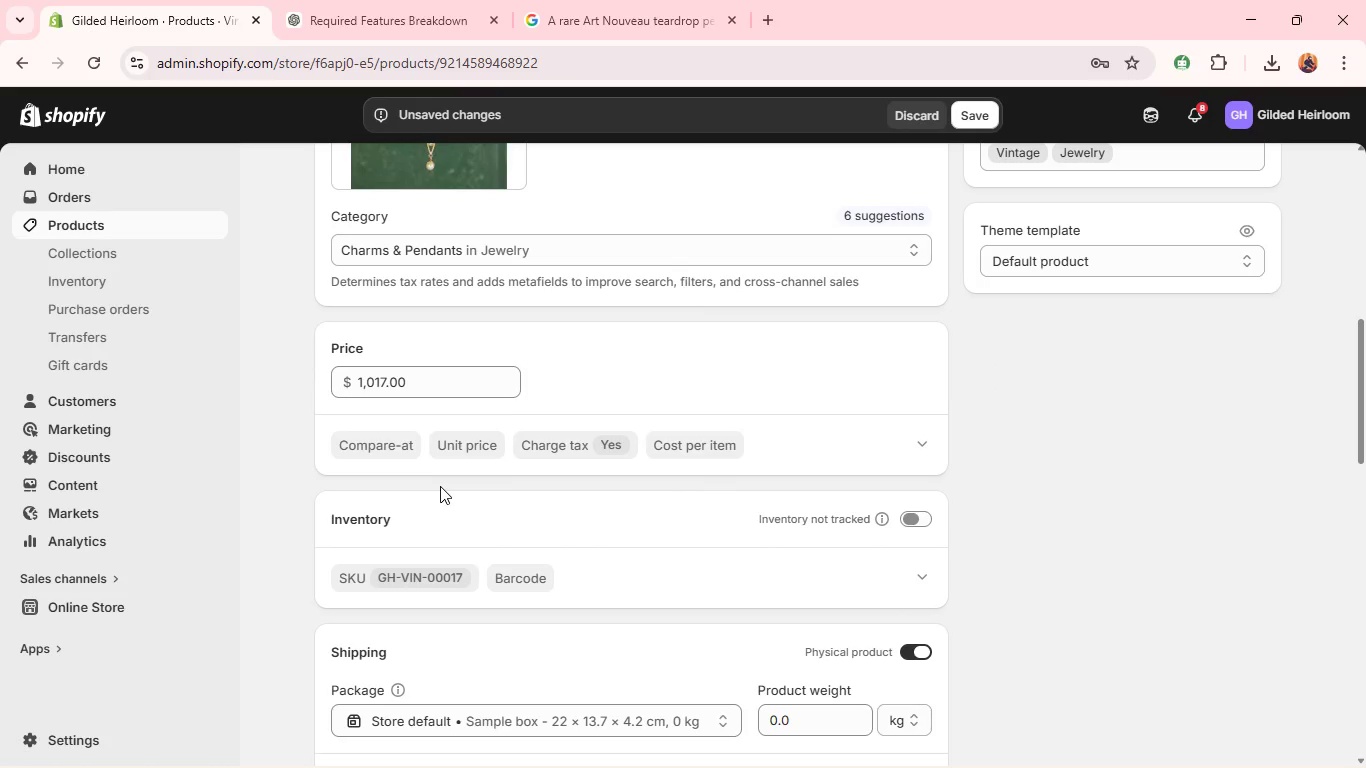 
wait(14.12)
 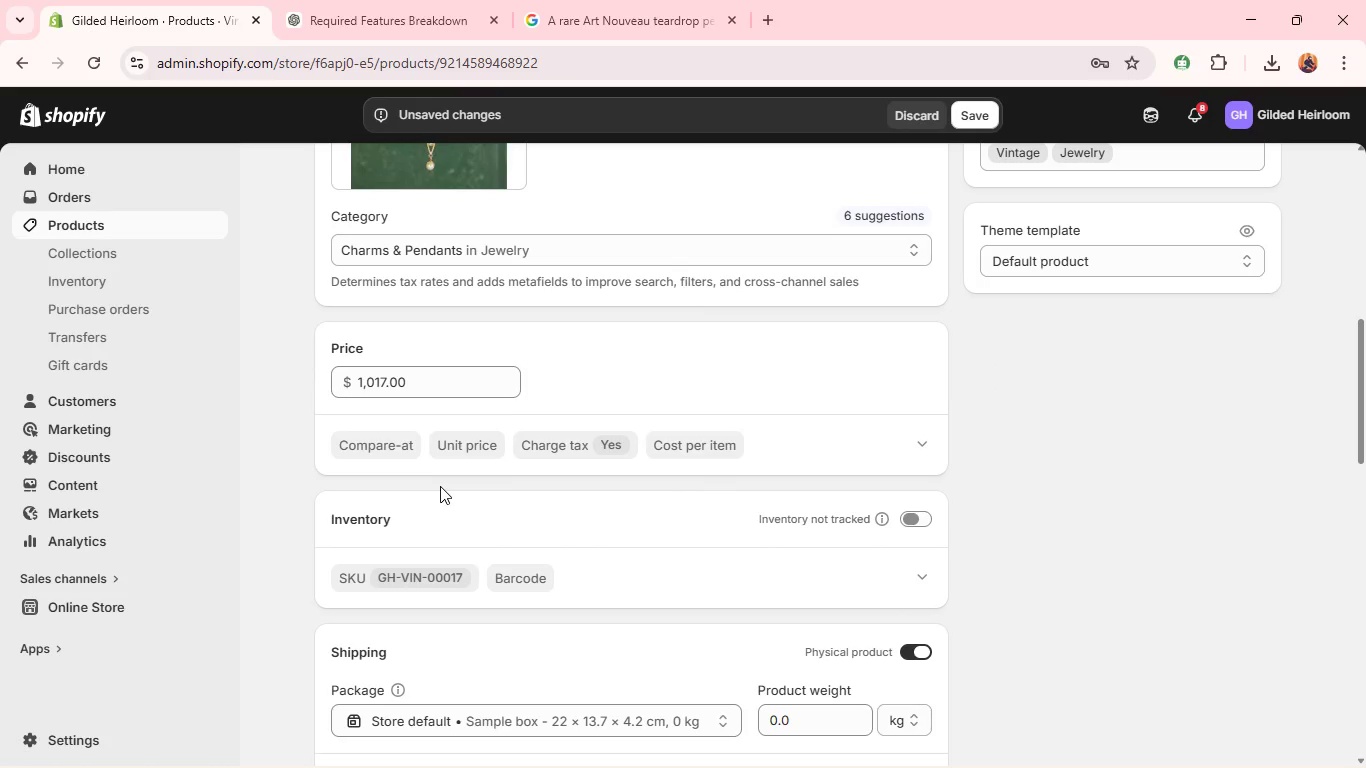 
type(14k Yellow Gold )
 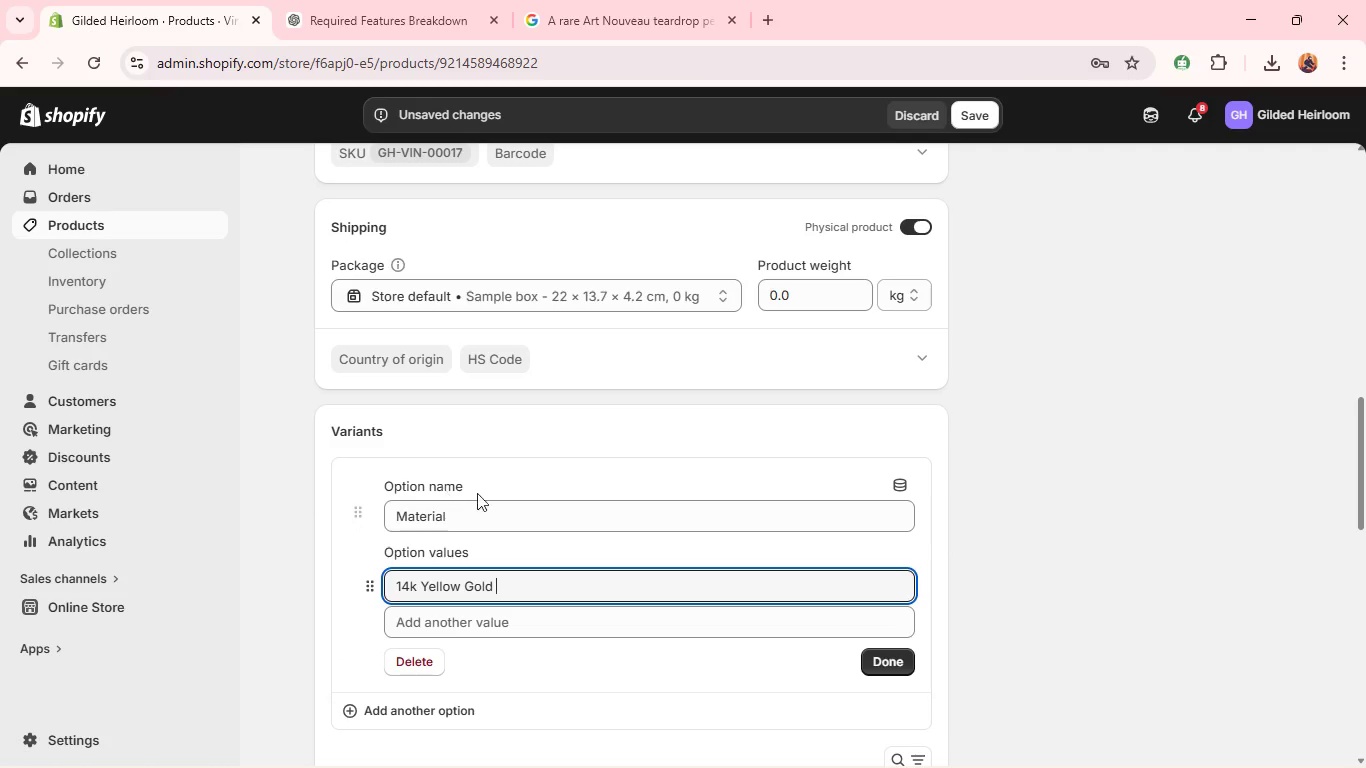 
left_click([903, 658])
 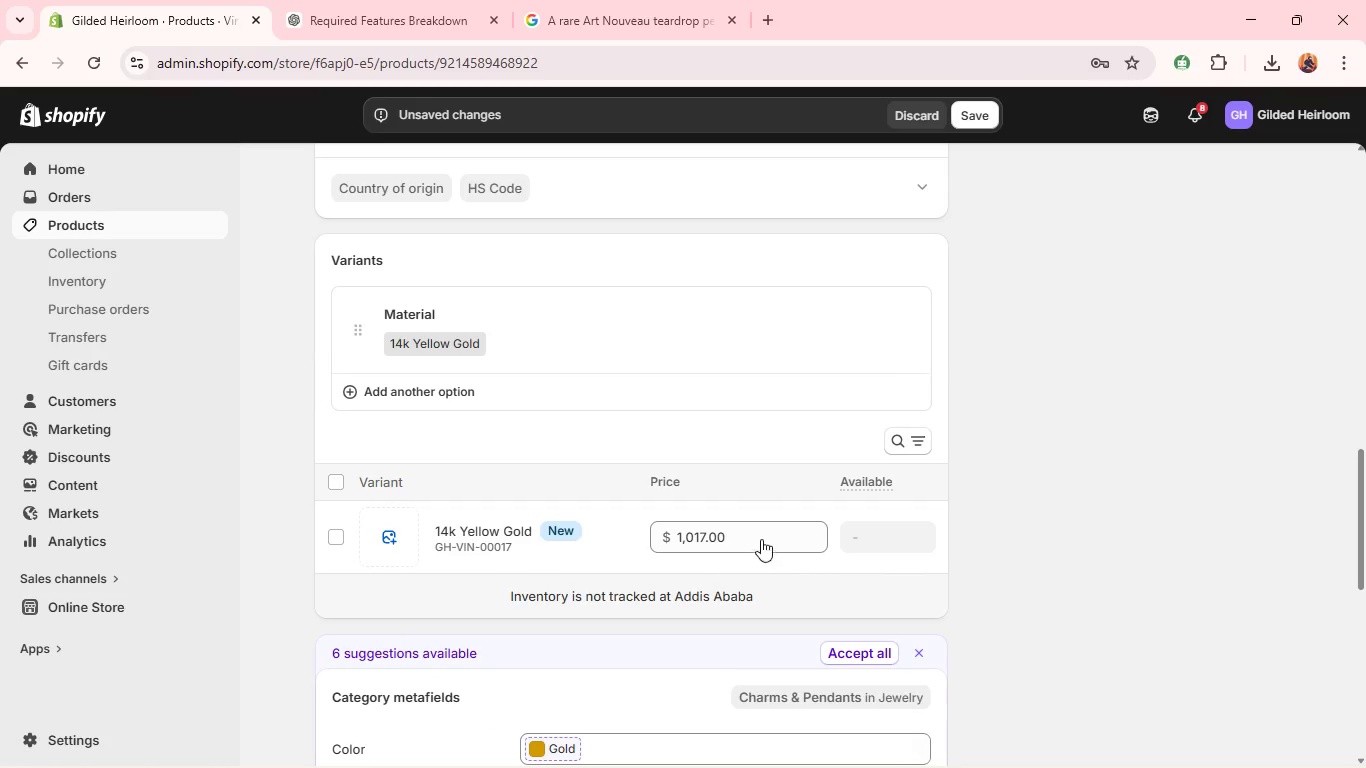 
double_click([759, 539])
 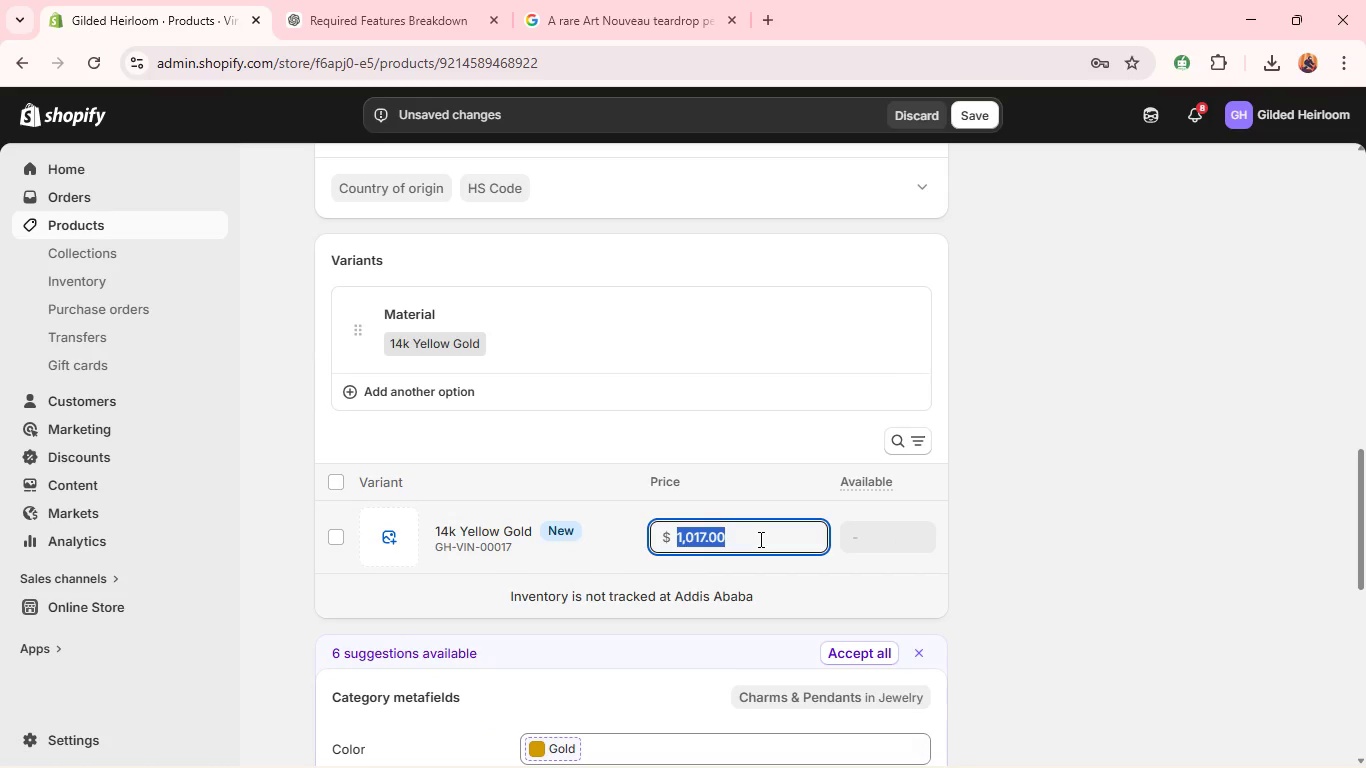 
triple_click([759, 539])
 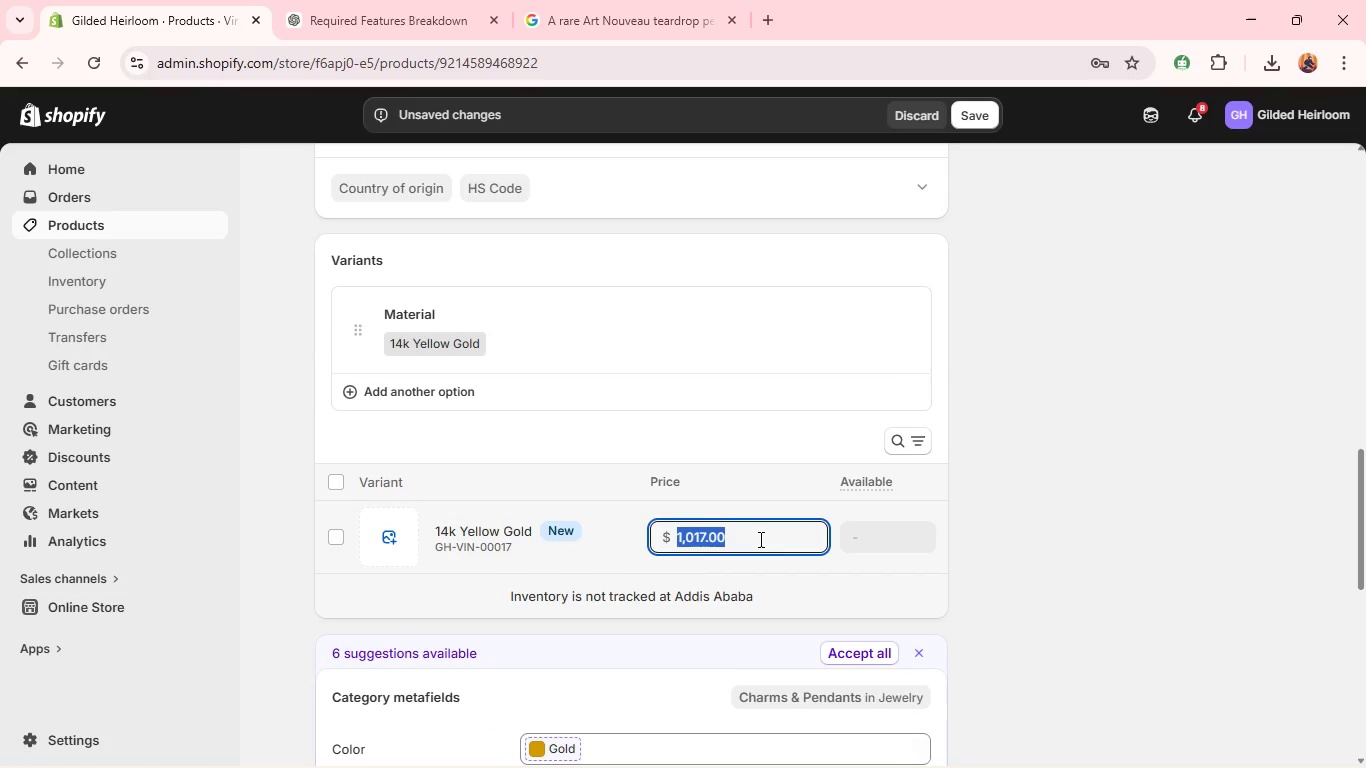 
right_click([759, 539])
 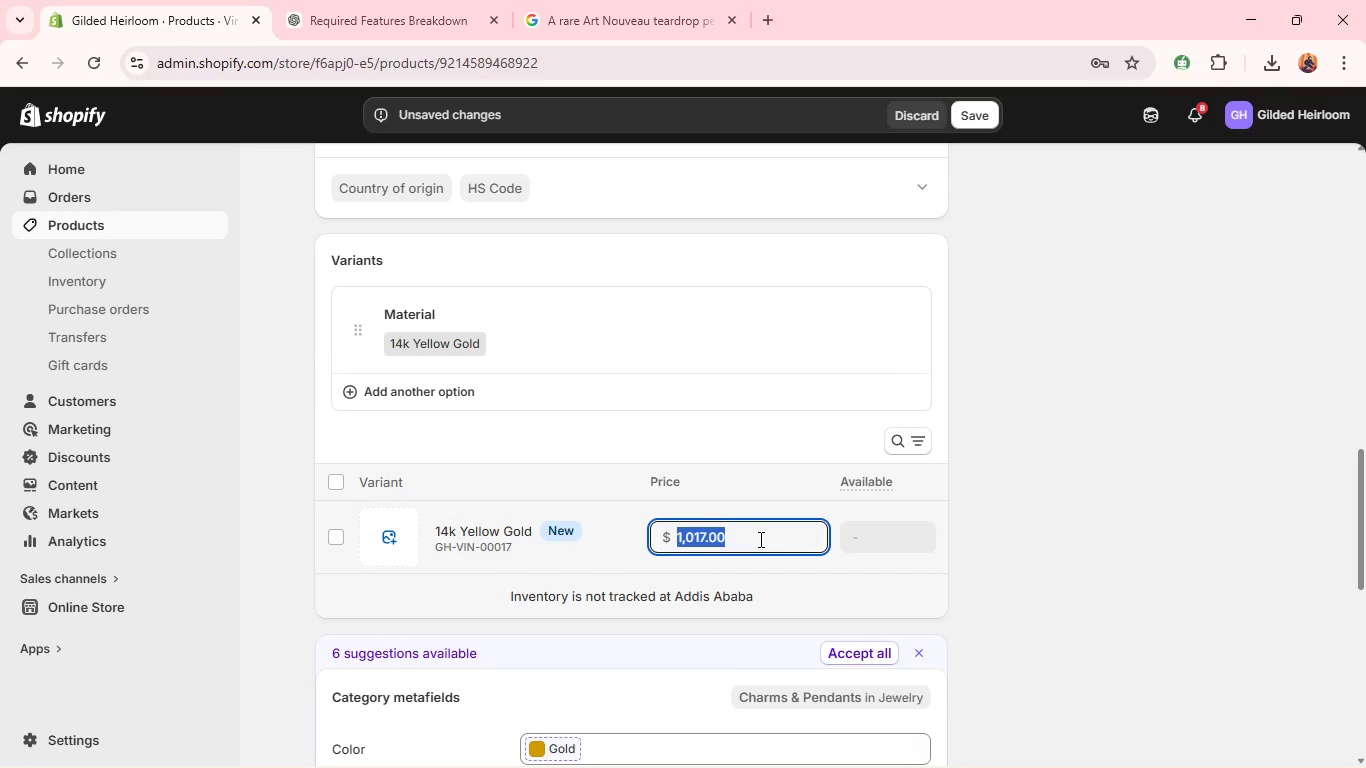 
type(950)
 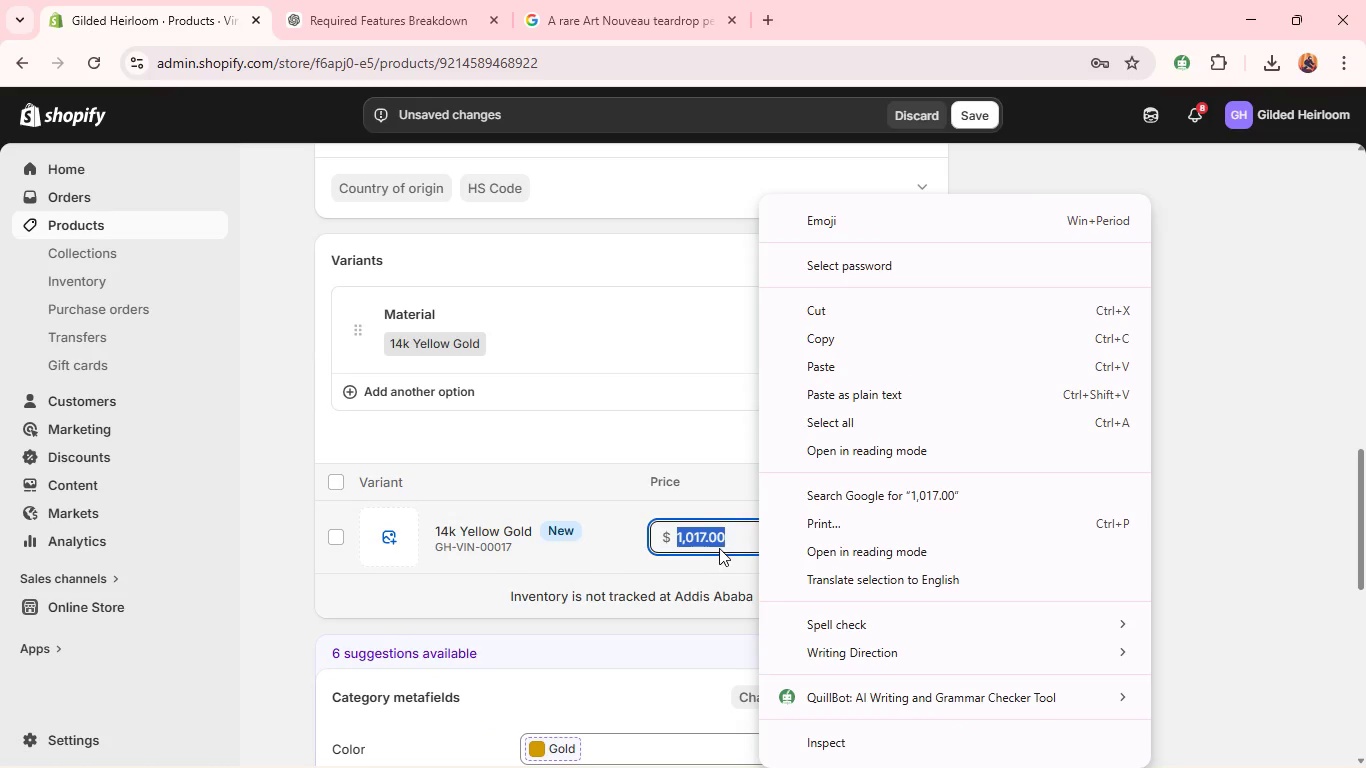 
double_click([719, 548])
 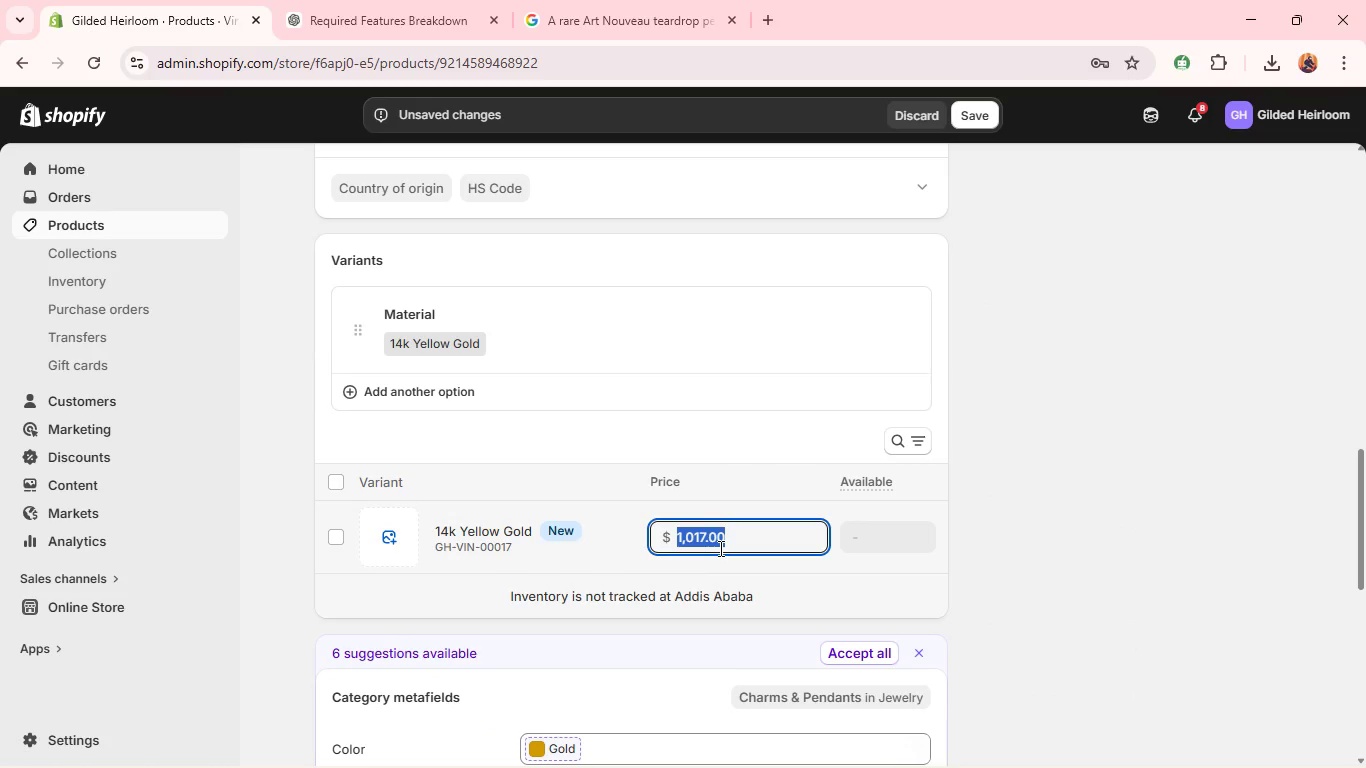 
triple_click([719, 548])
 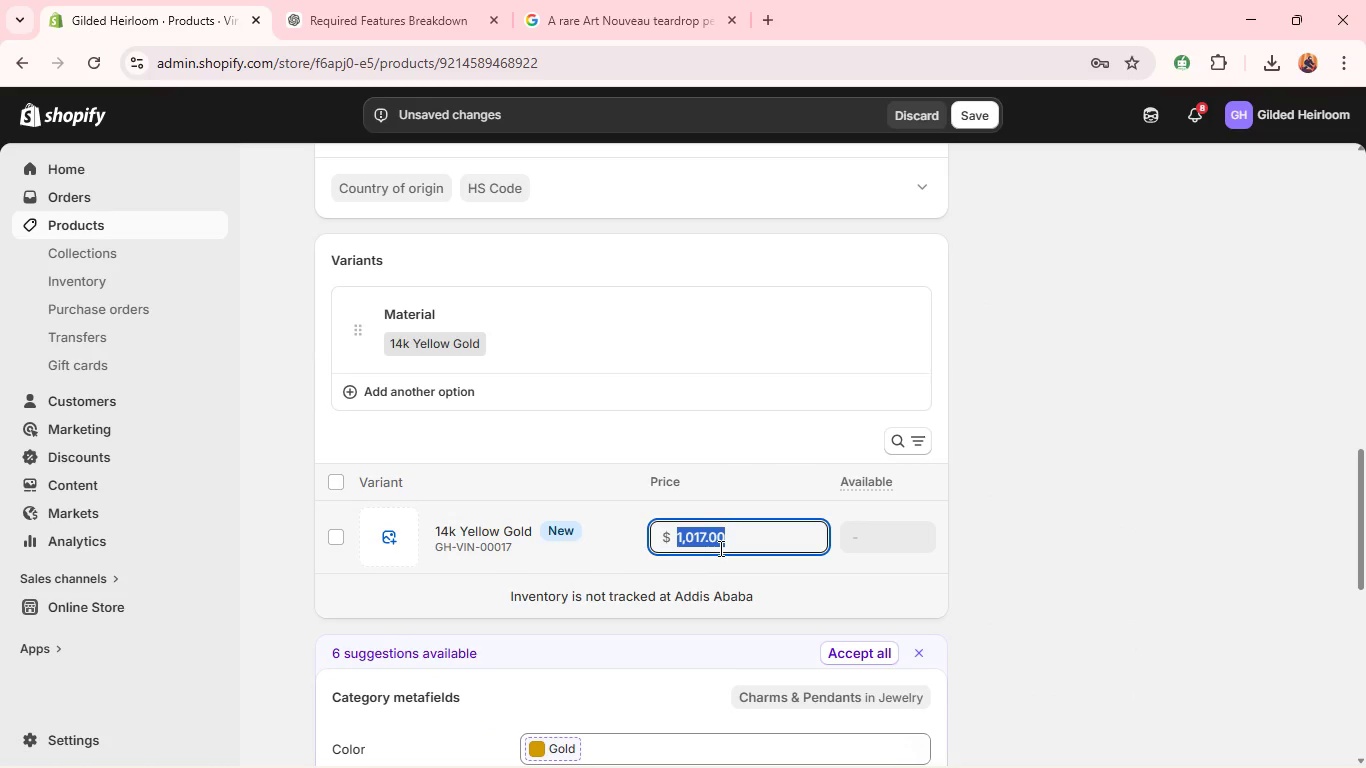 
type(950)
 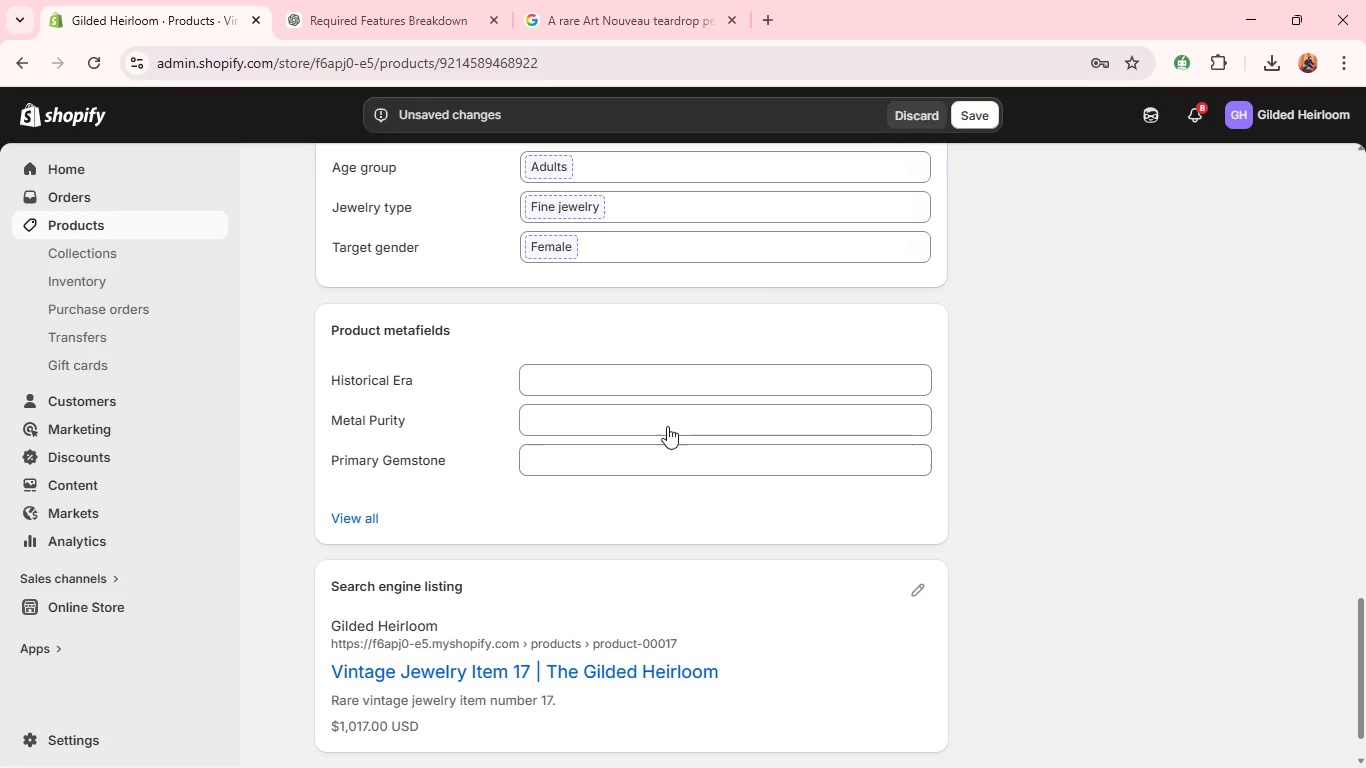 
left_click([657, 401])
 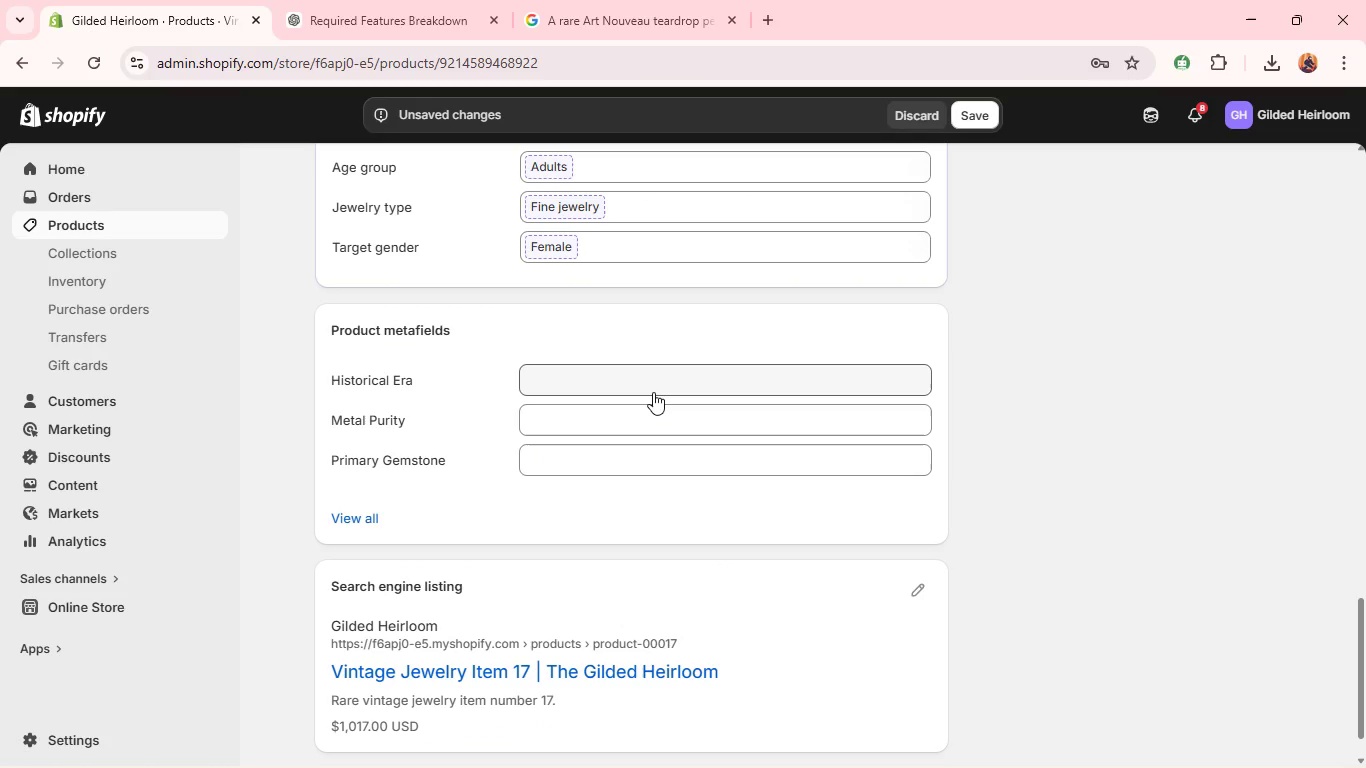 
left_click([653, 392])
 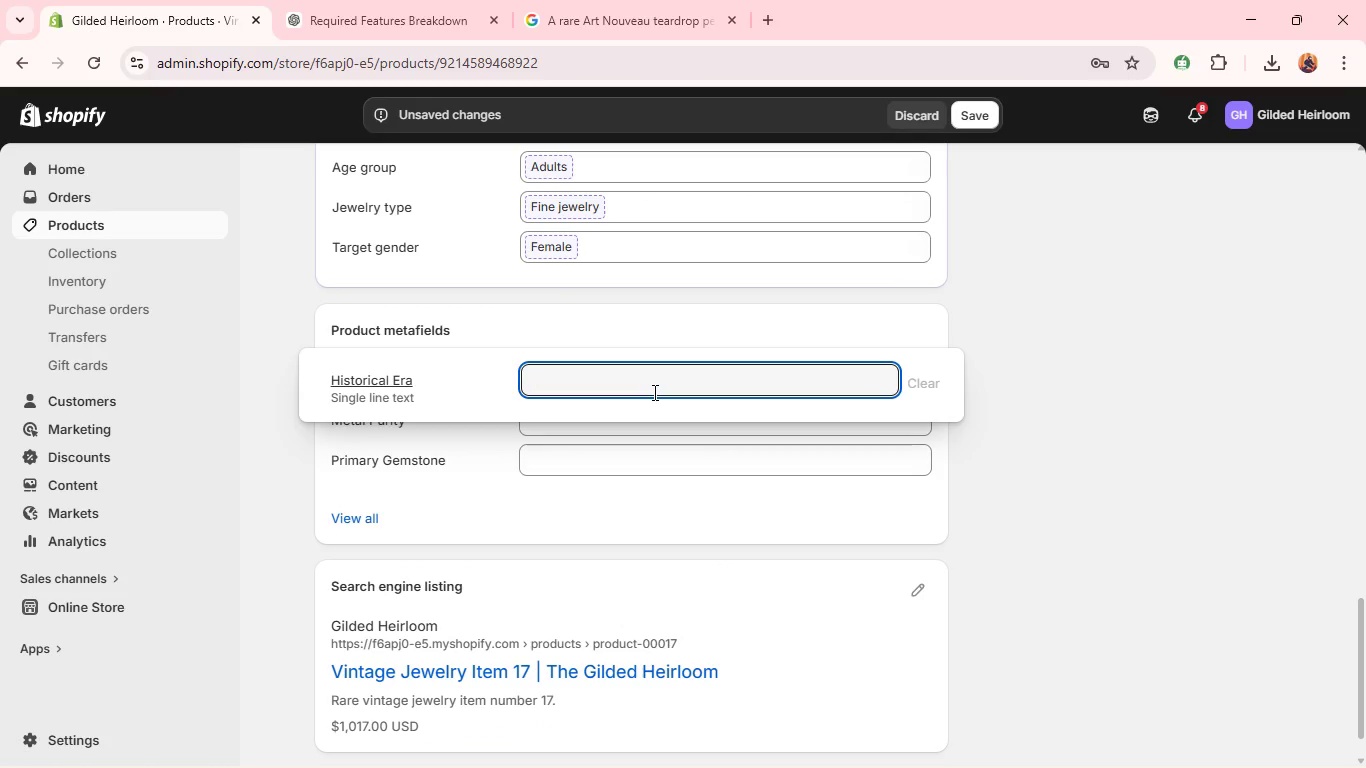 
type(Art Nouveau )
 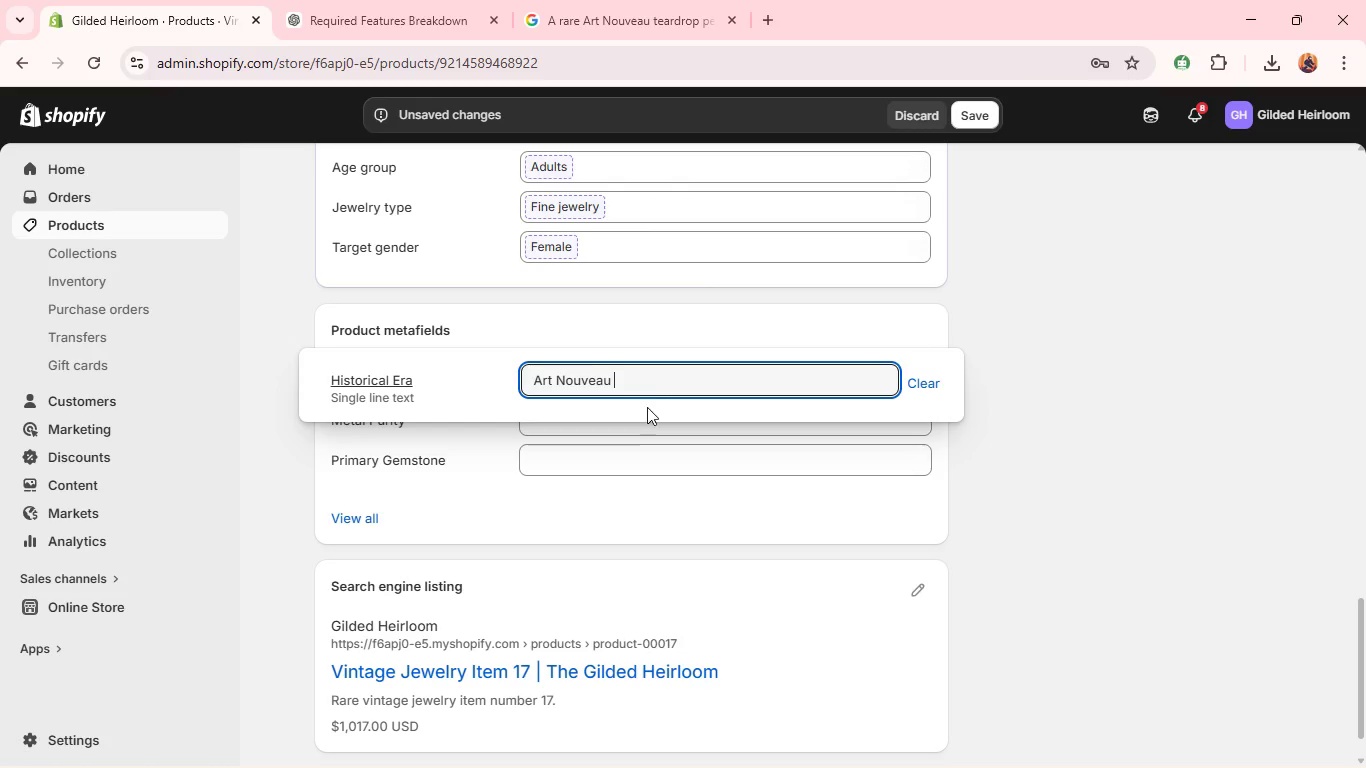 
left_click([640, 431])
 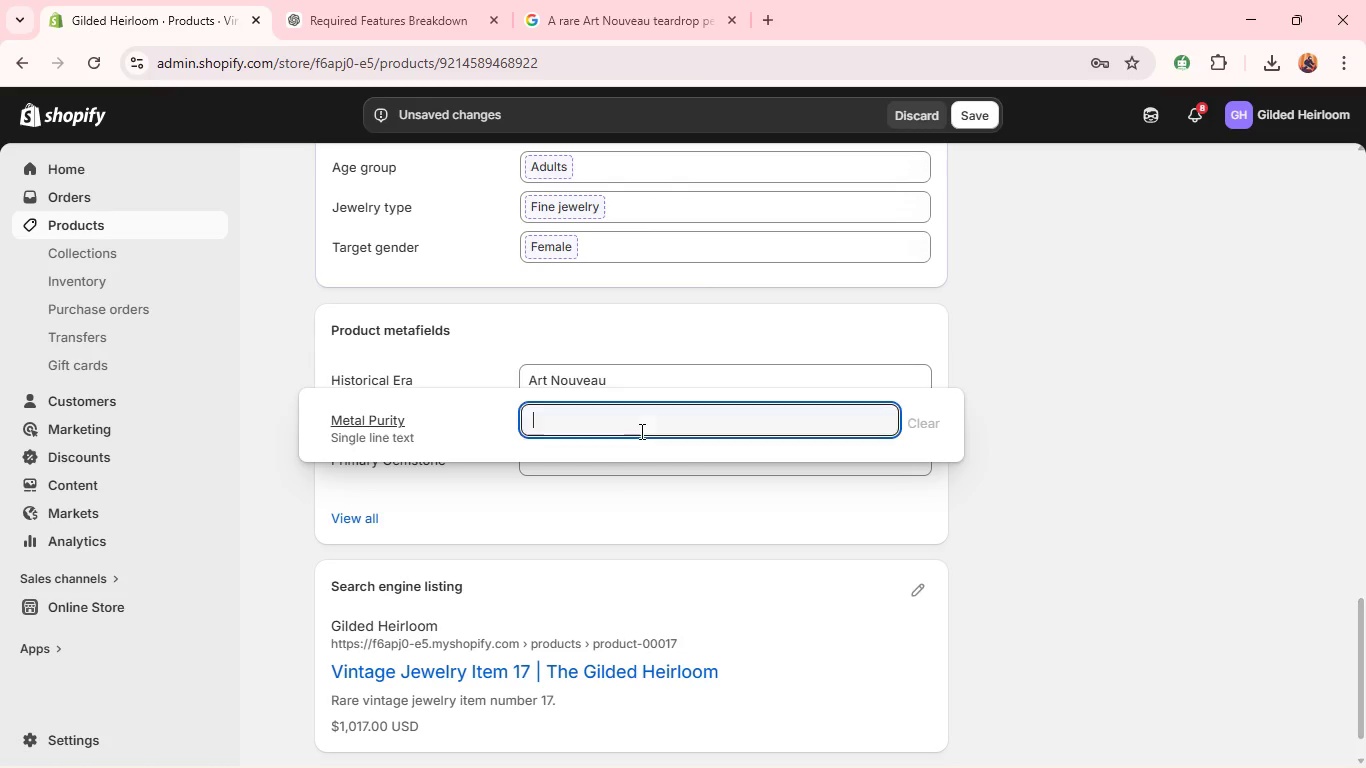 
type(14k Yellow Gld)
 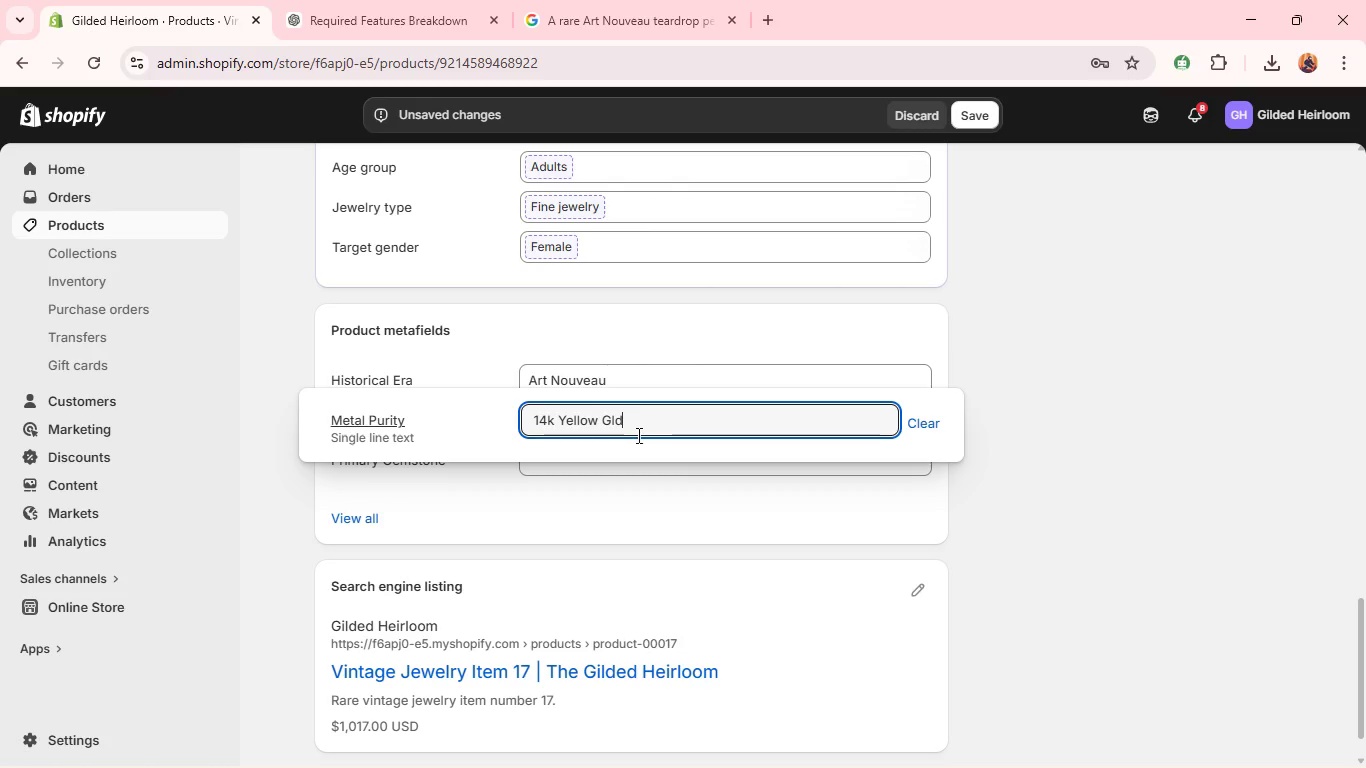 
key(Backspace)
key(Backspace)
type(old)
 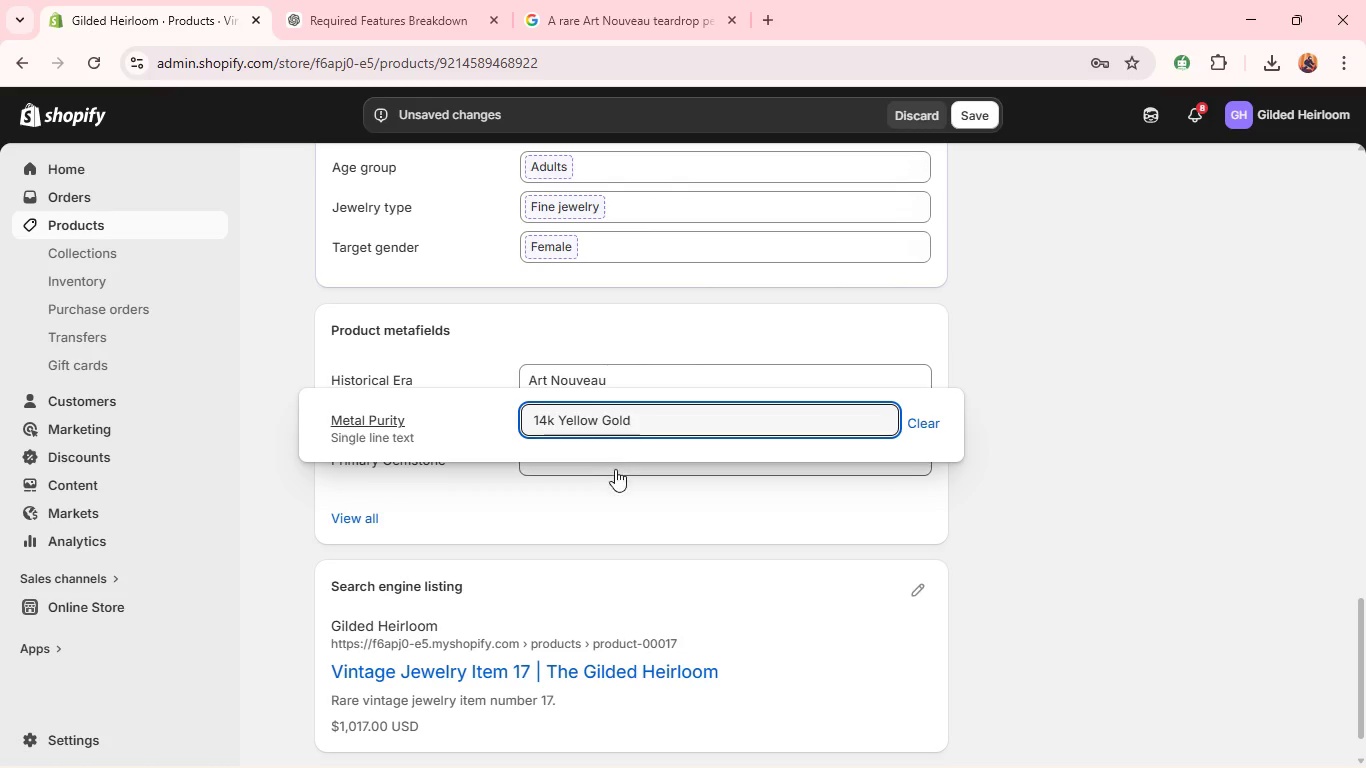 
left_click([612, 470])
 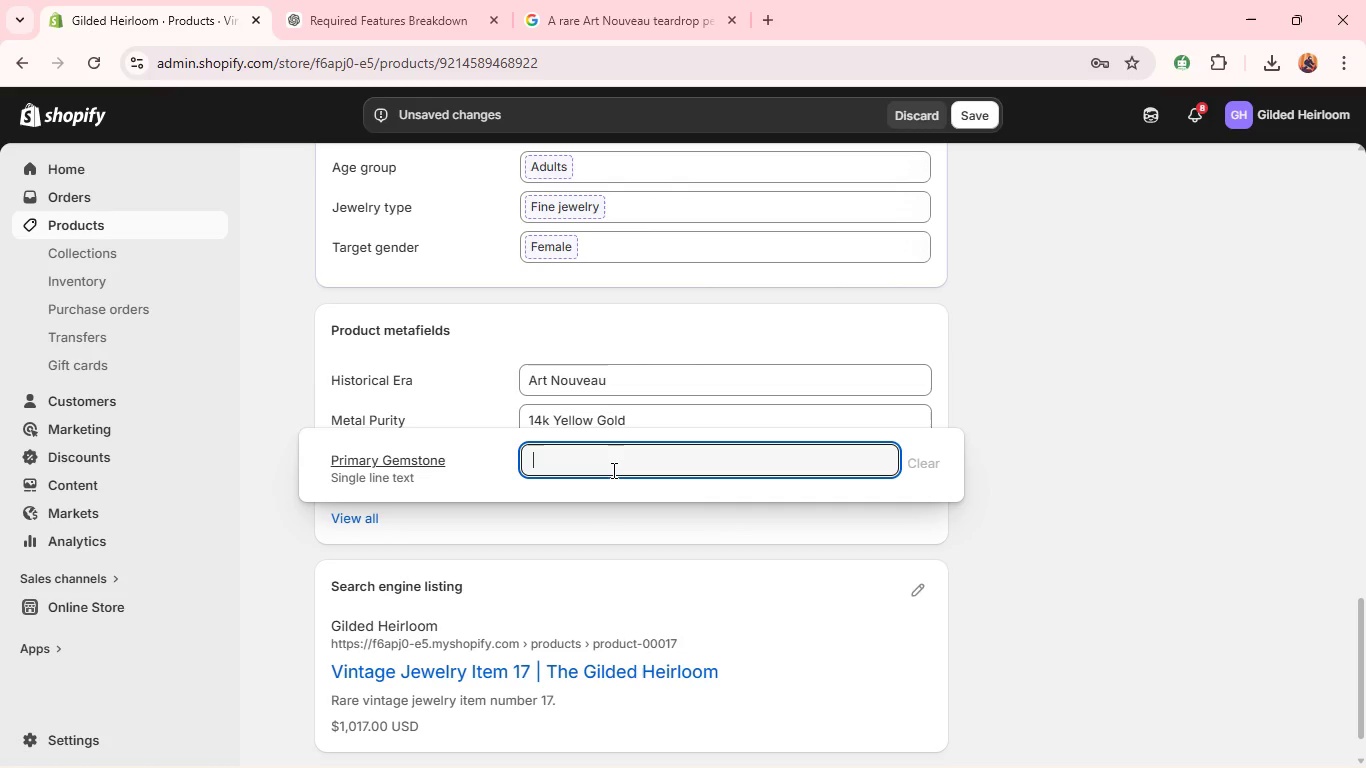 
type(Natural Seed Pearl)
 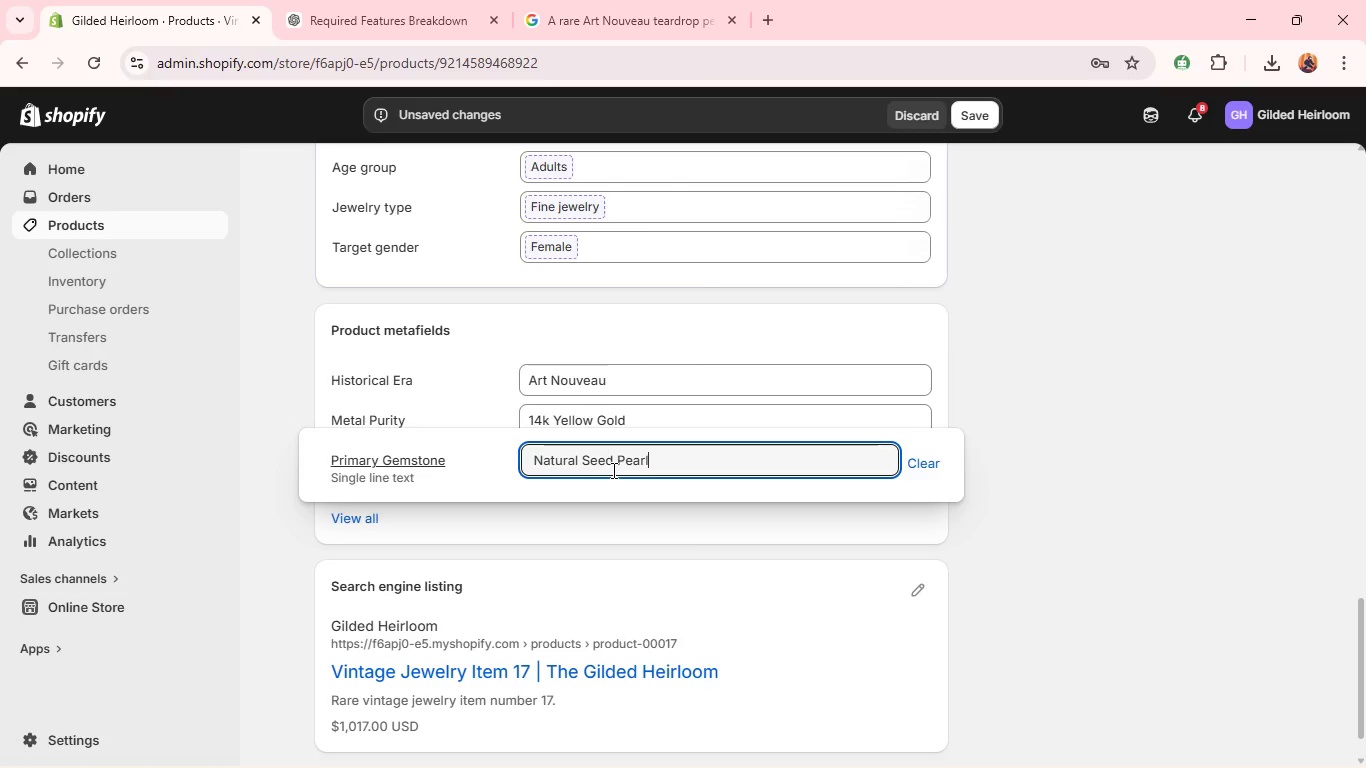 
left_click([1067, 536])
 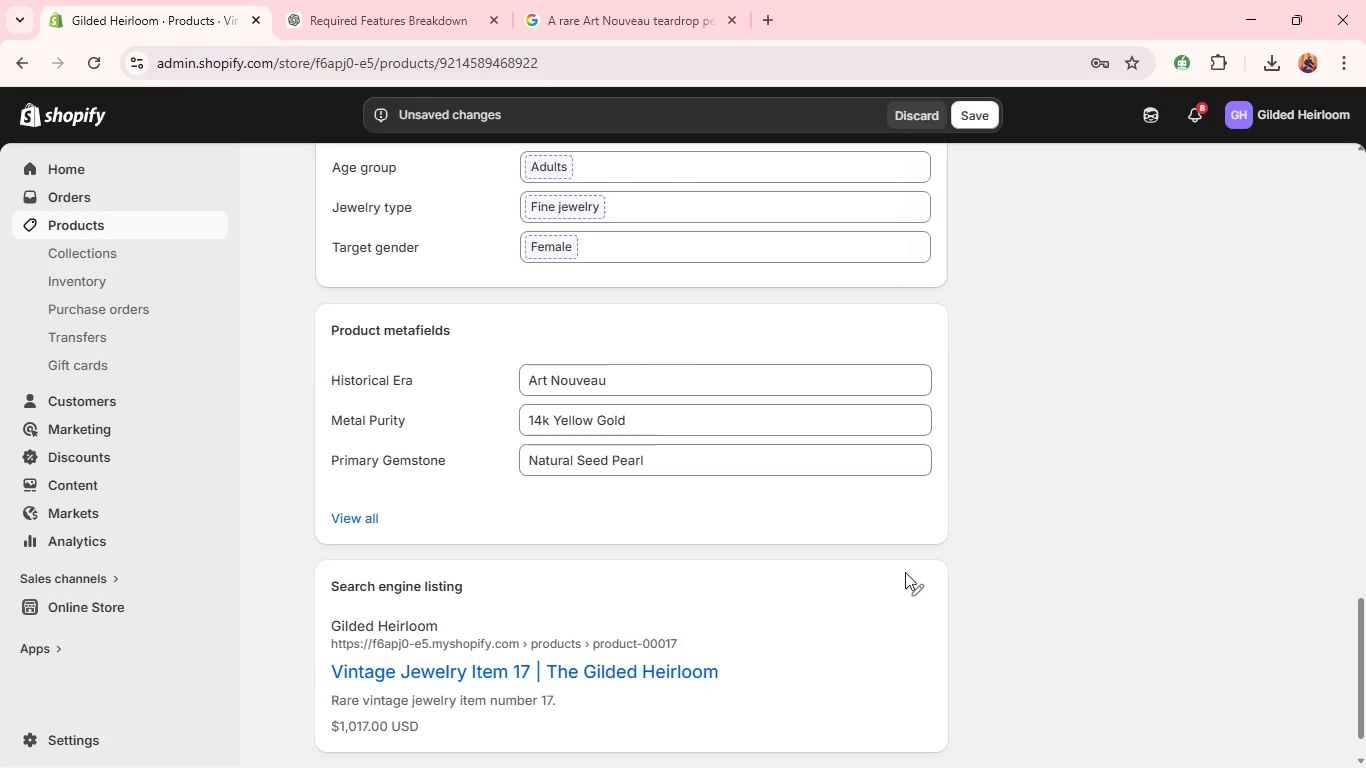 
left_click([908, 582])
 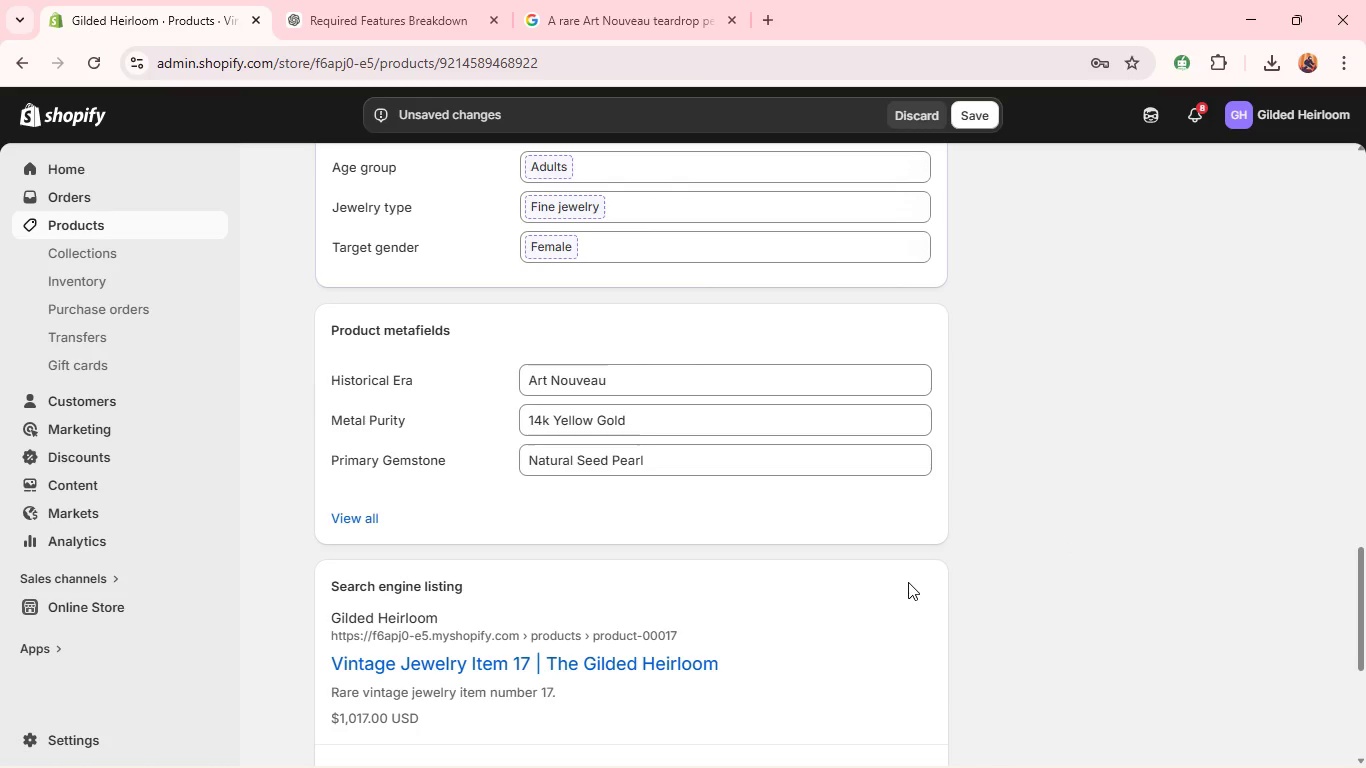 
wait(15.22)
 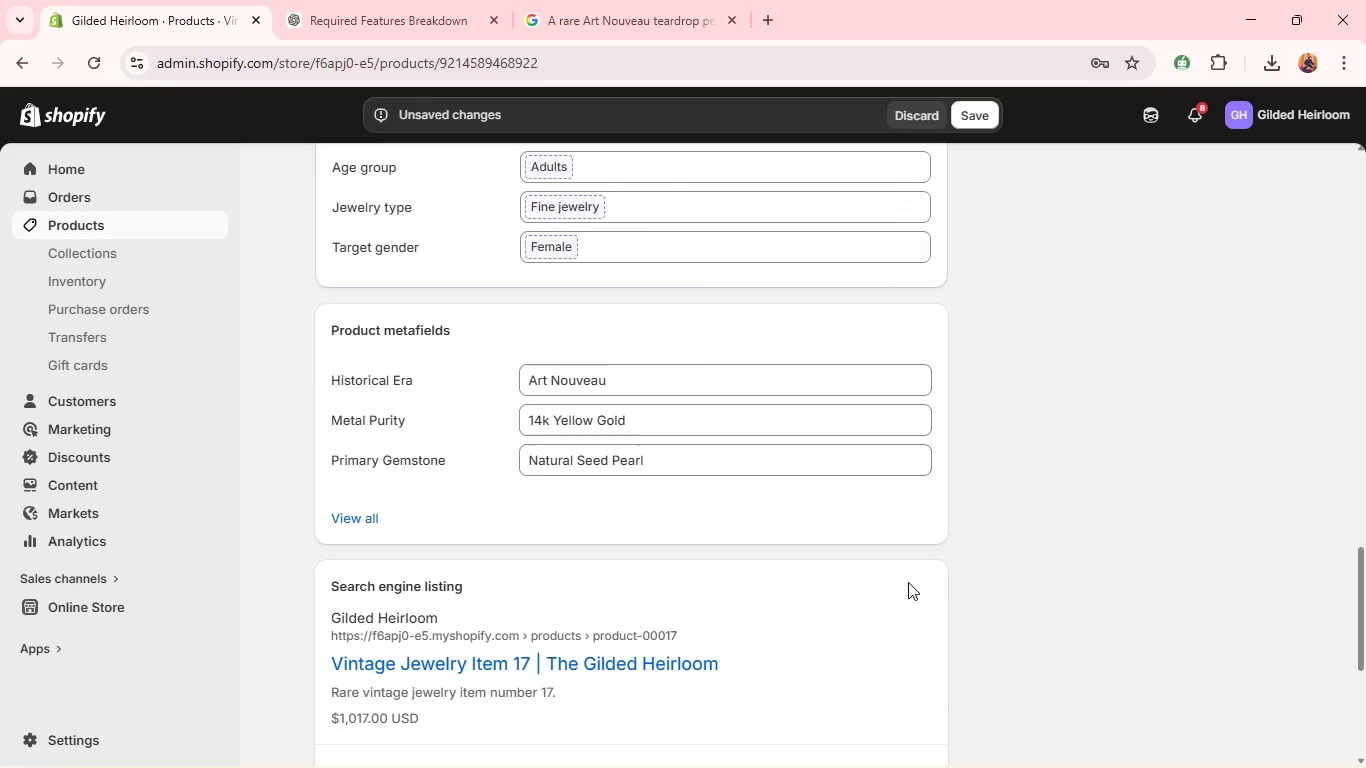 
double_click([762, 405])
 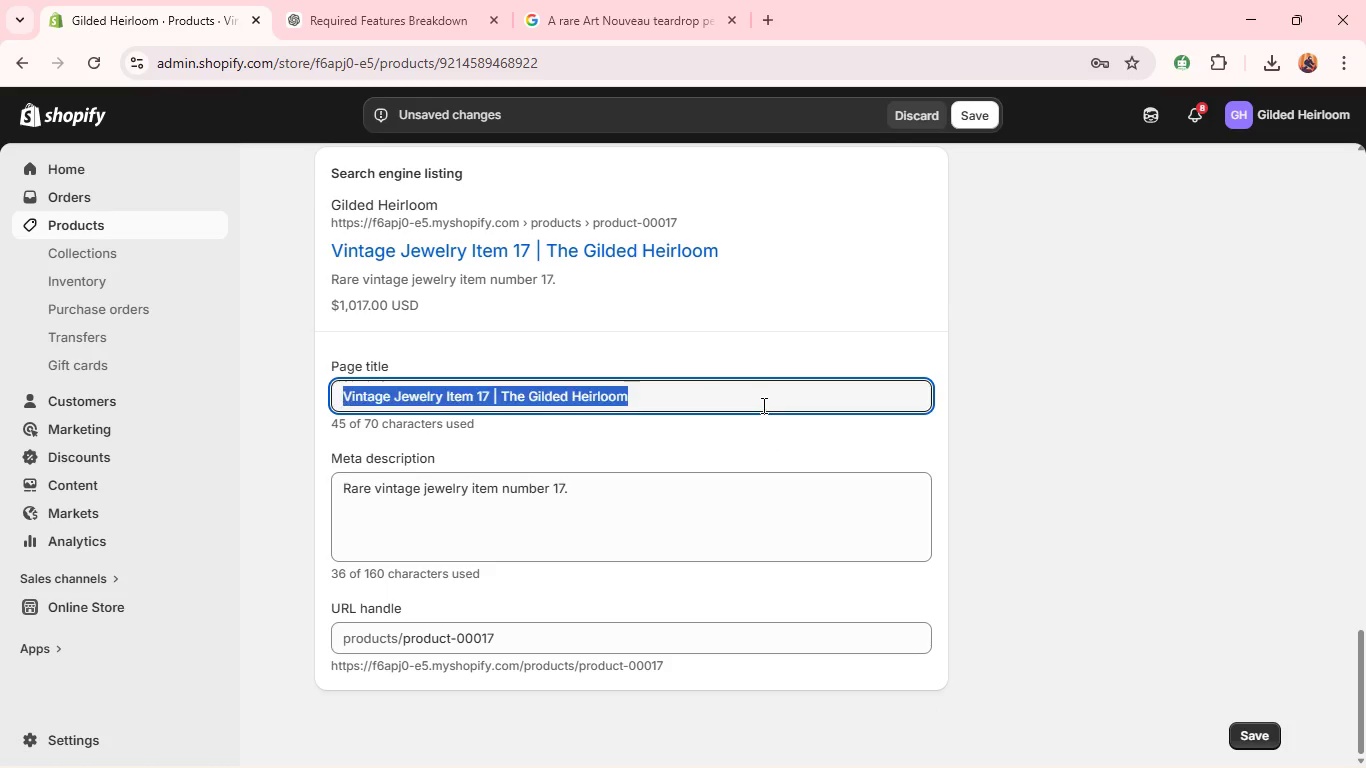 
triple_click([762, 405])
 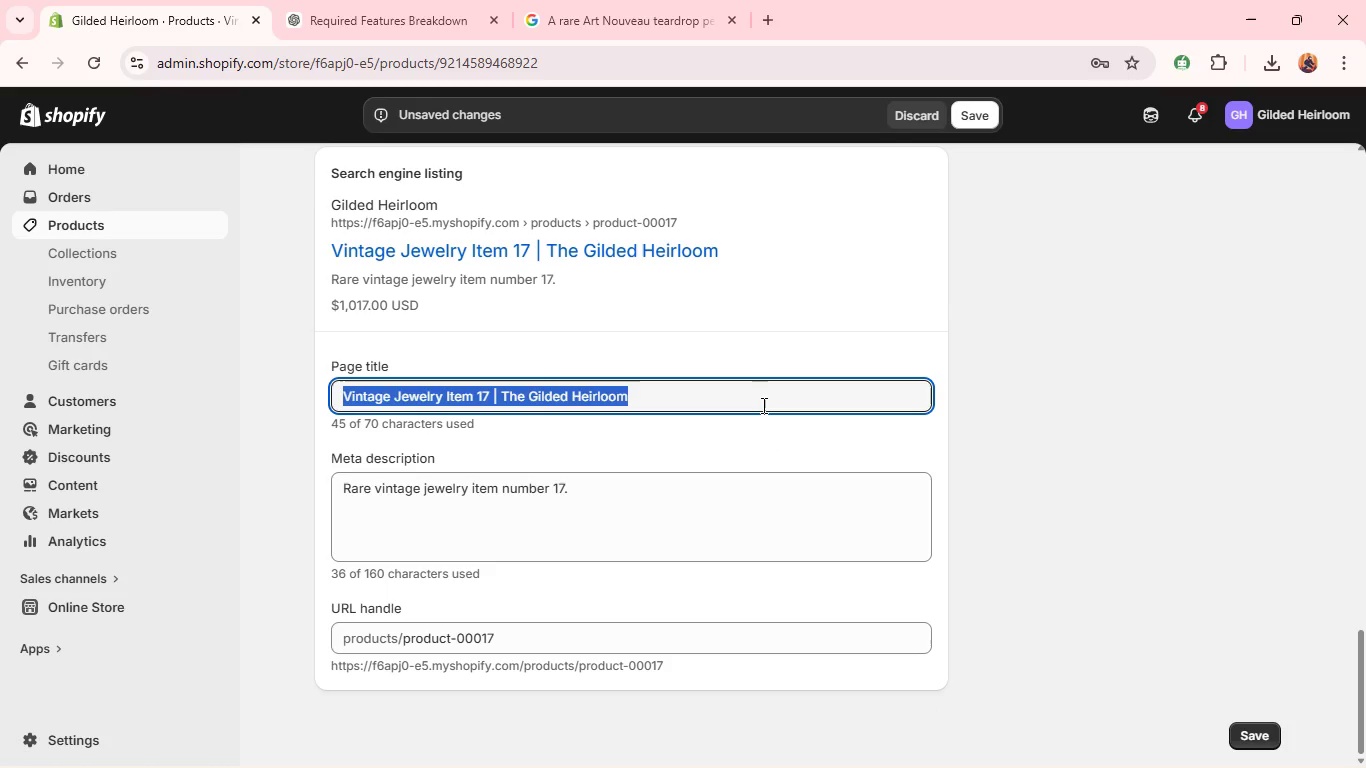 
triple_click([762, 405])
 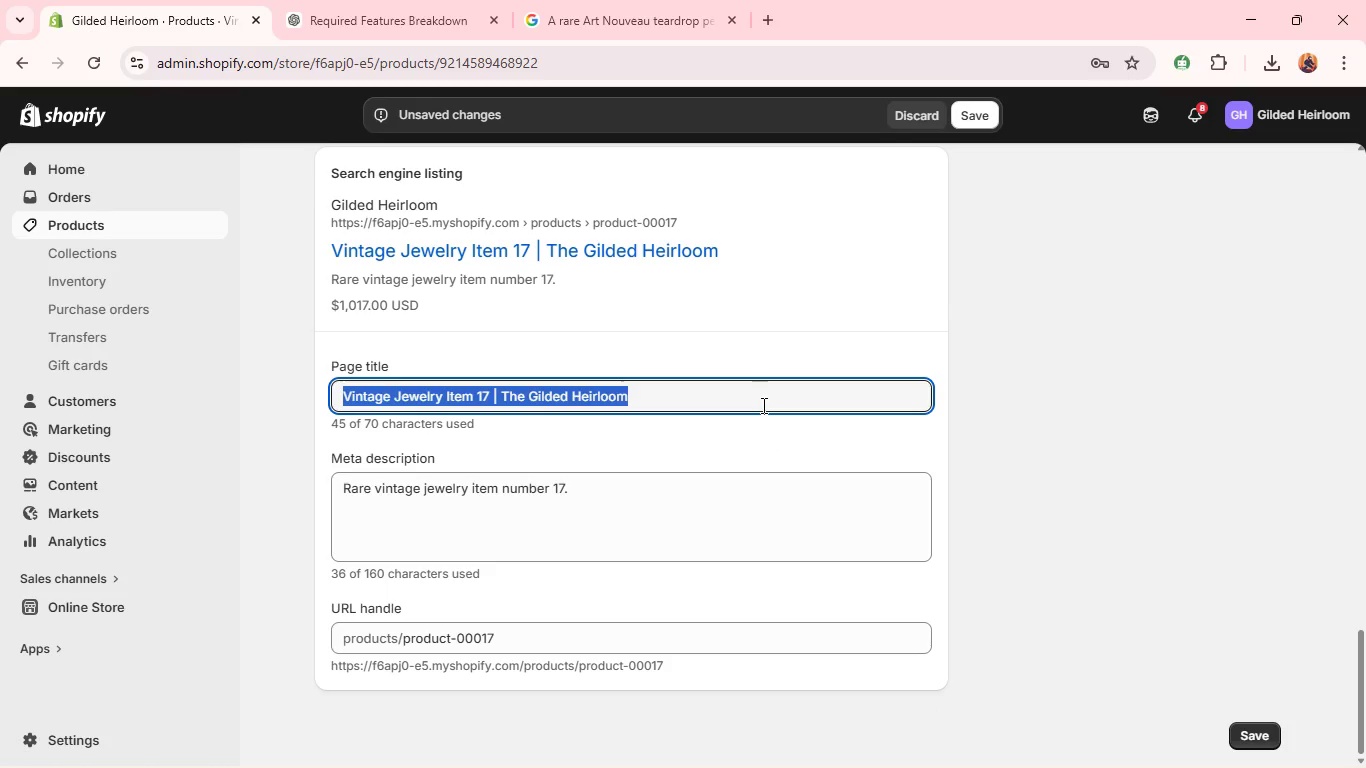 
key(Backspace)
type(Authentic Art Nouveau Natural Seed Pearl Teardrop Pendant | The Glided Heriloom )
 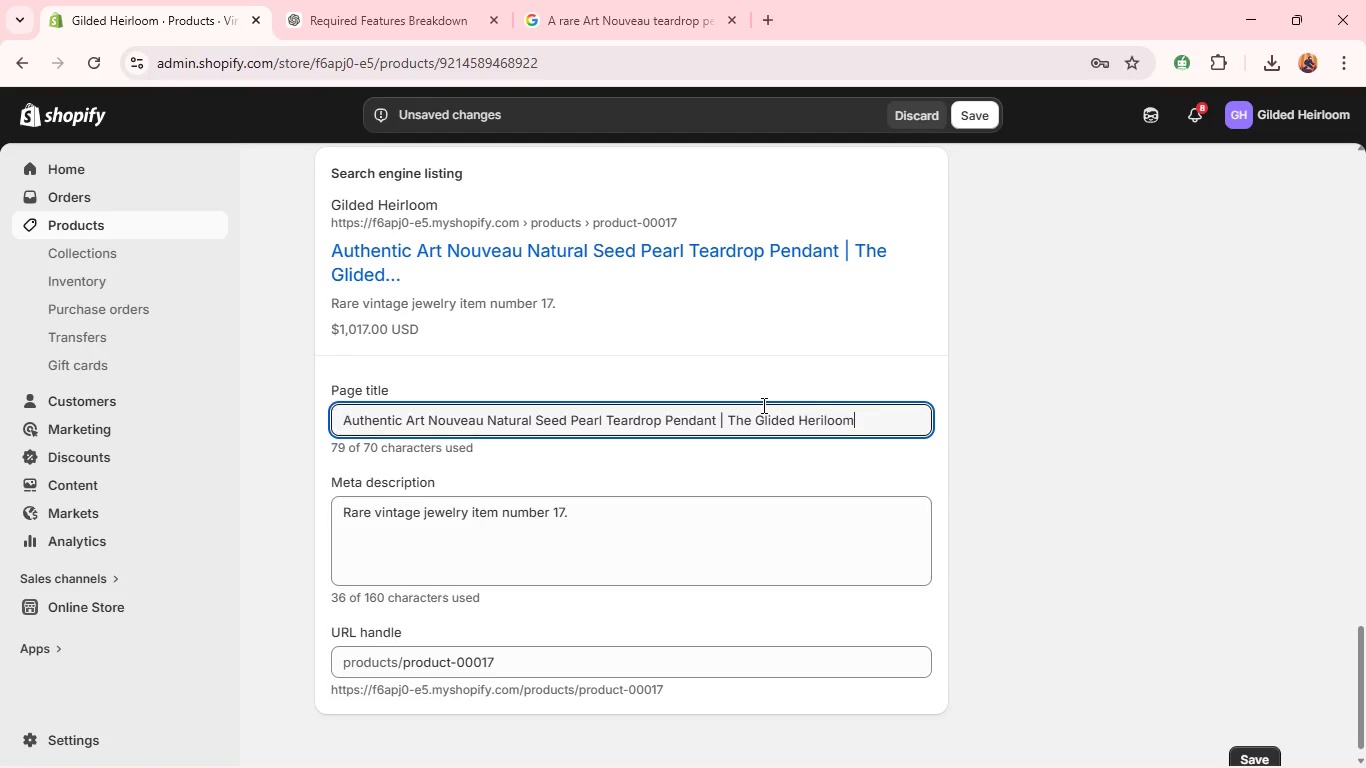 
key(Control+A)
 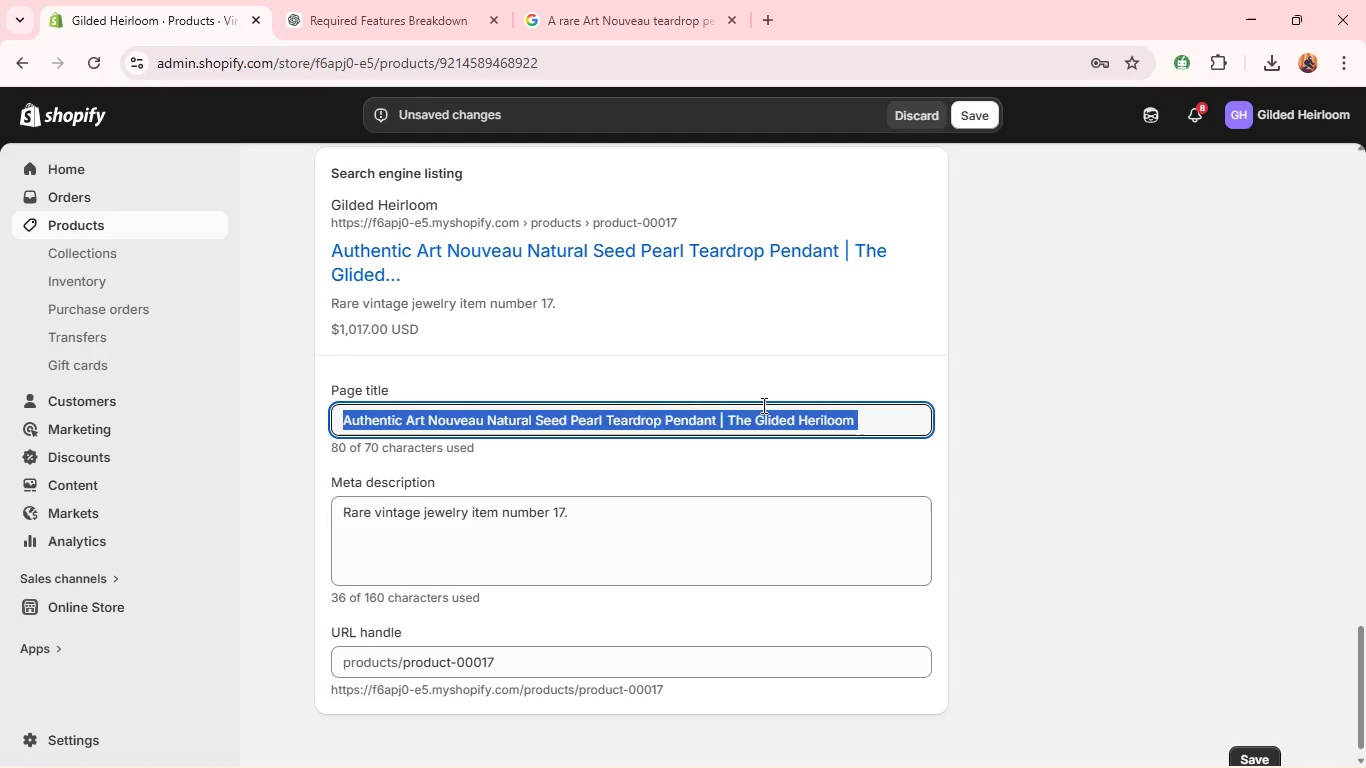 
key(Control+C)
 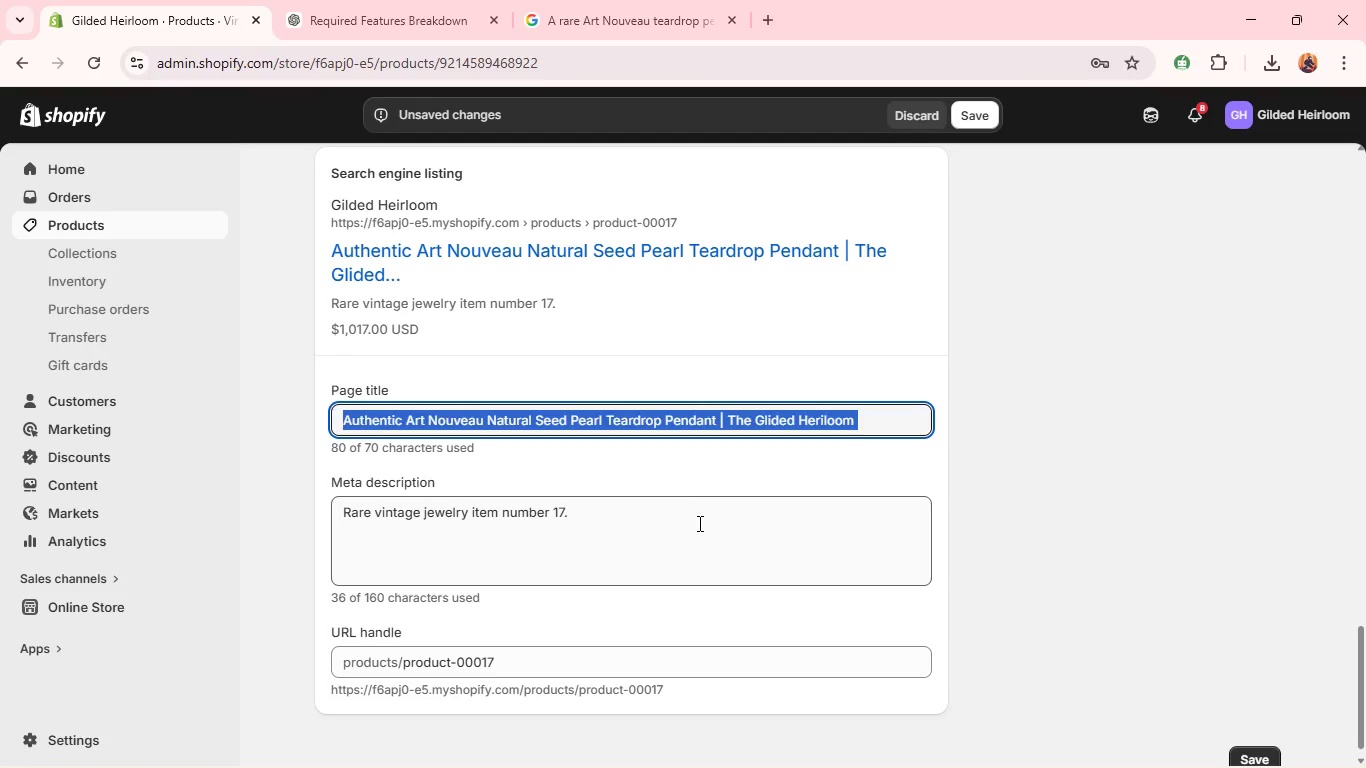 
left_click([698, 523])
 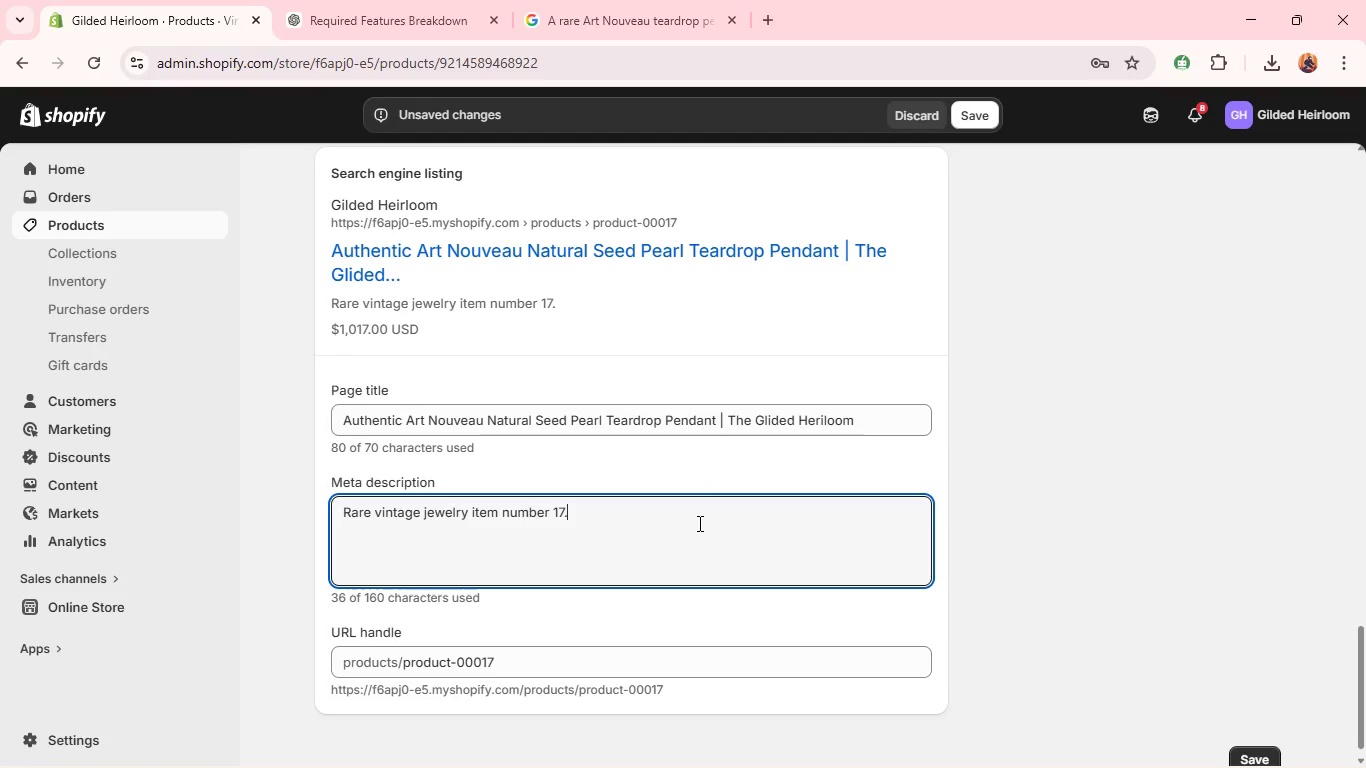 
key(Control+A)
 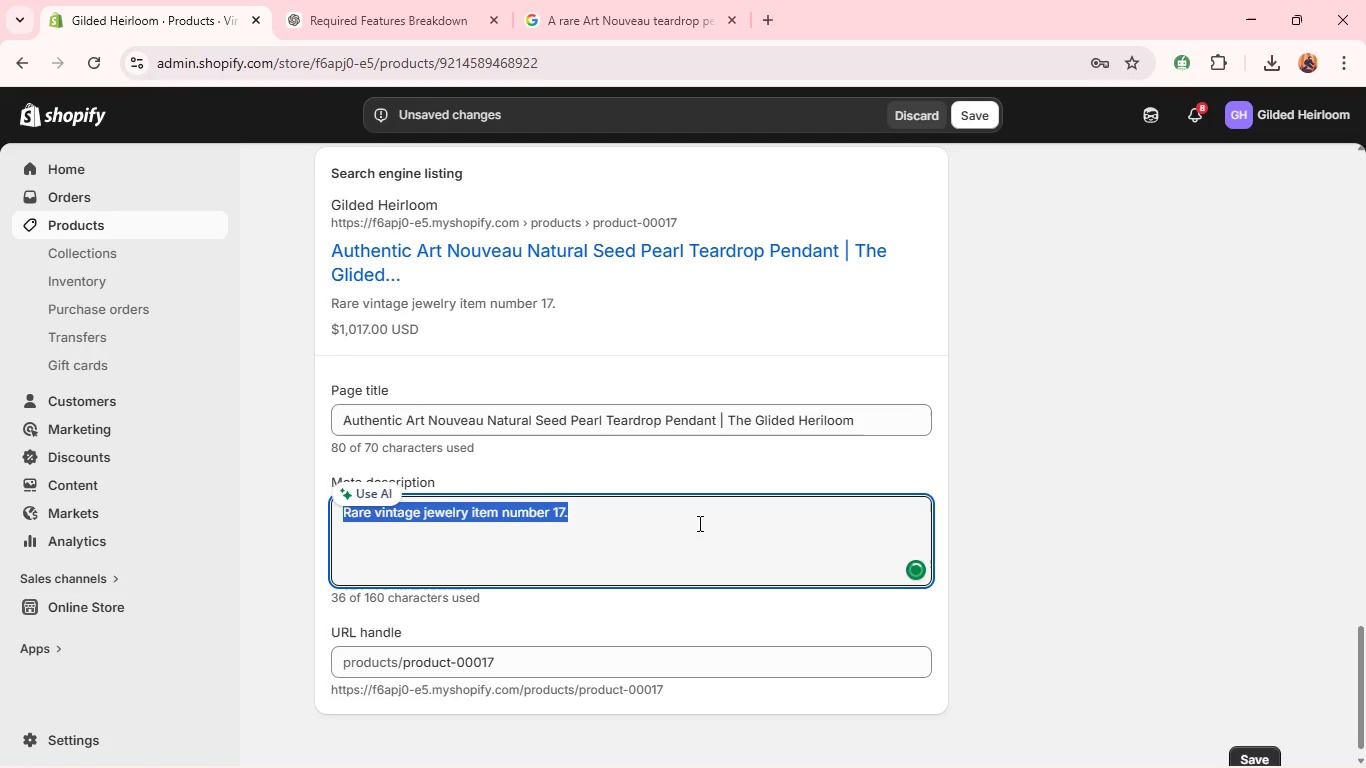 
key(Control+V)
 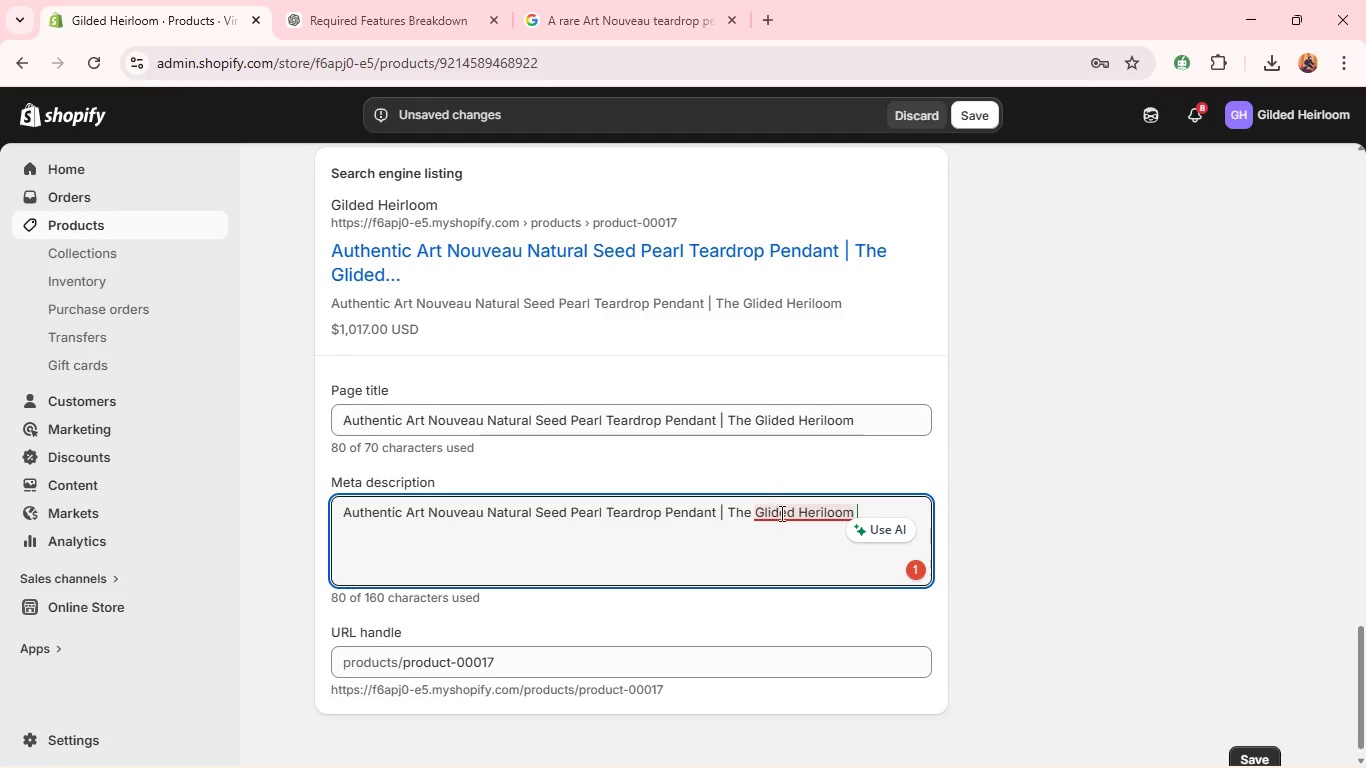 
wait(5.41)
 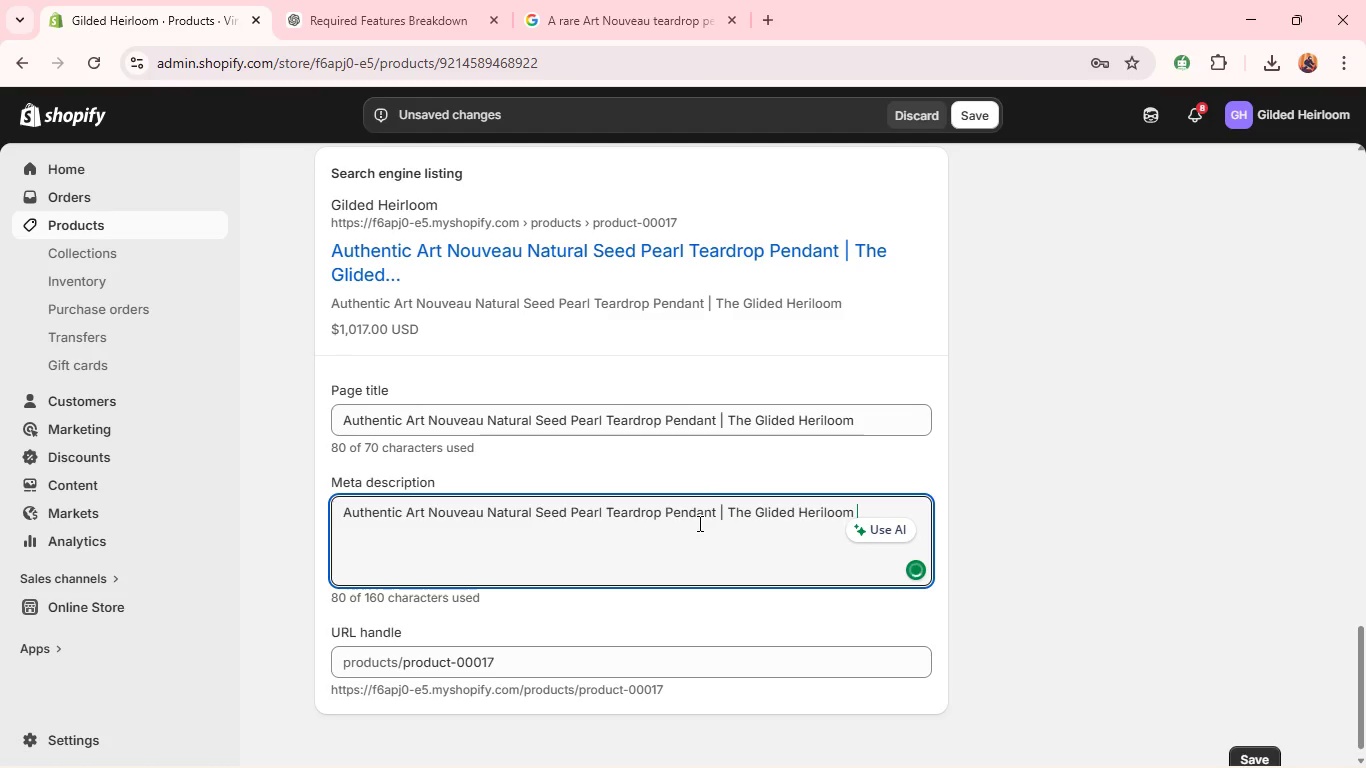 
left_click([767, 562])
 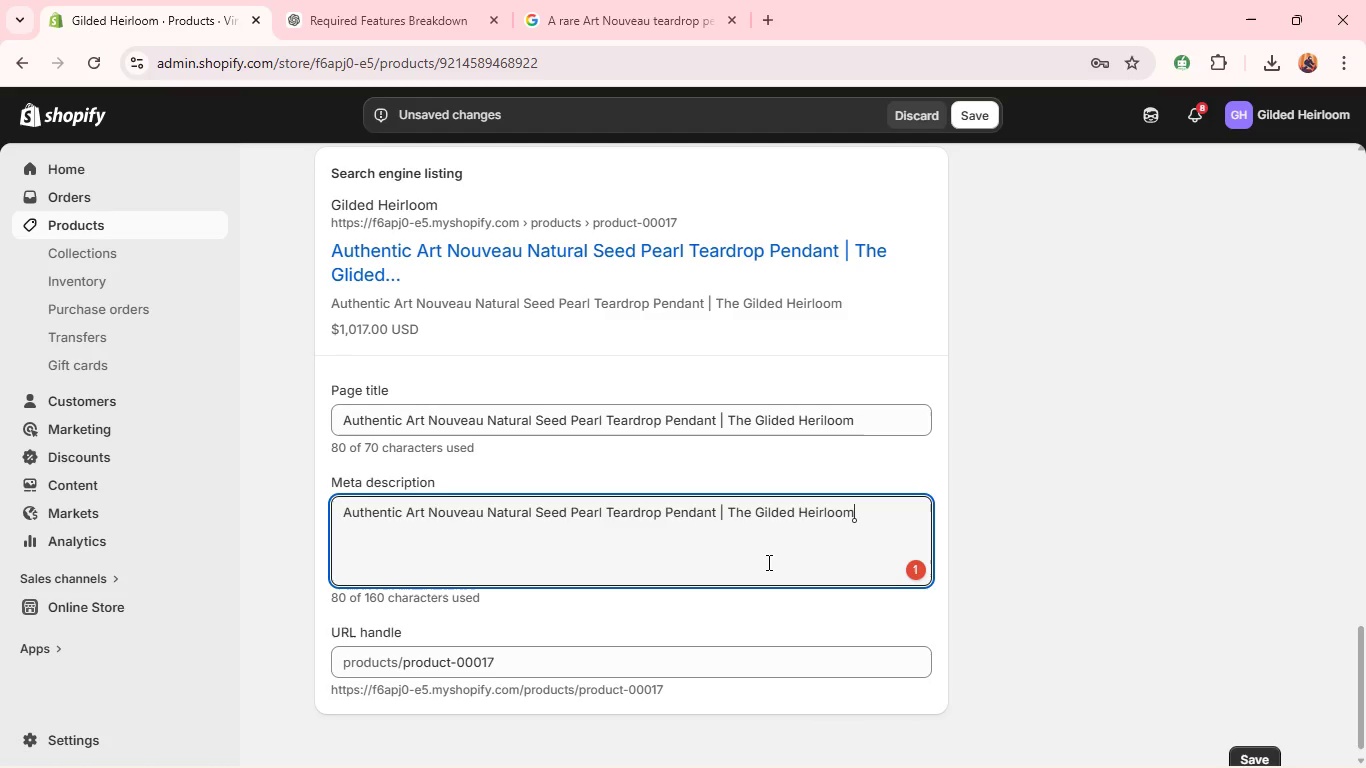 
key(Control+A)
 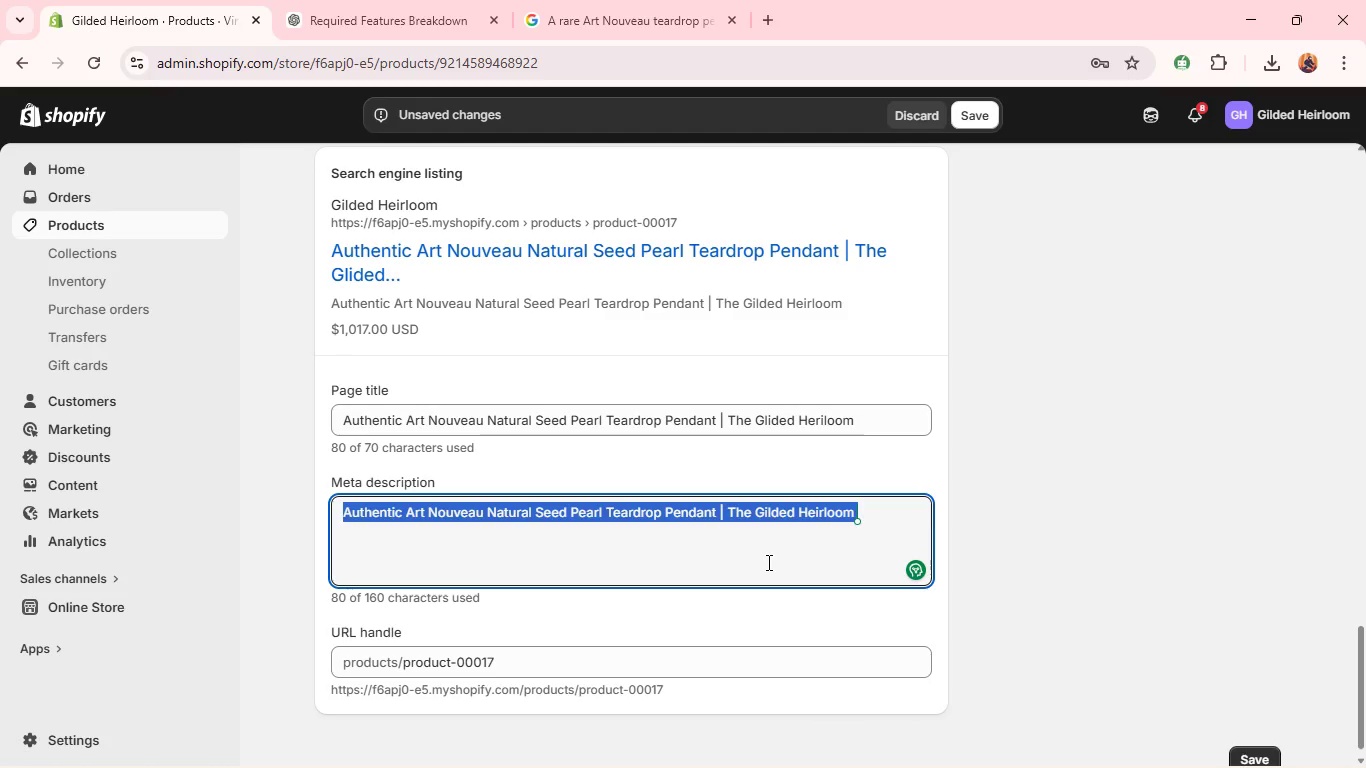 
key(Control+C)
 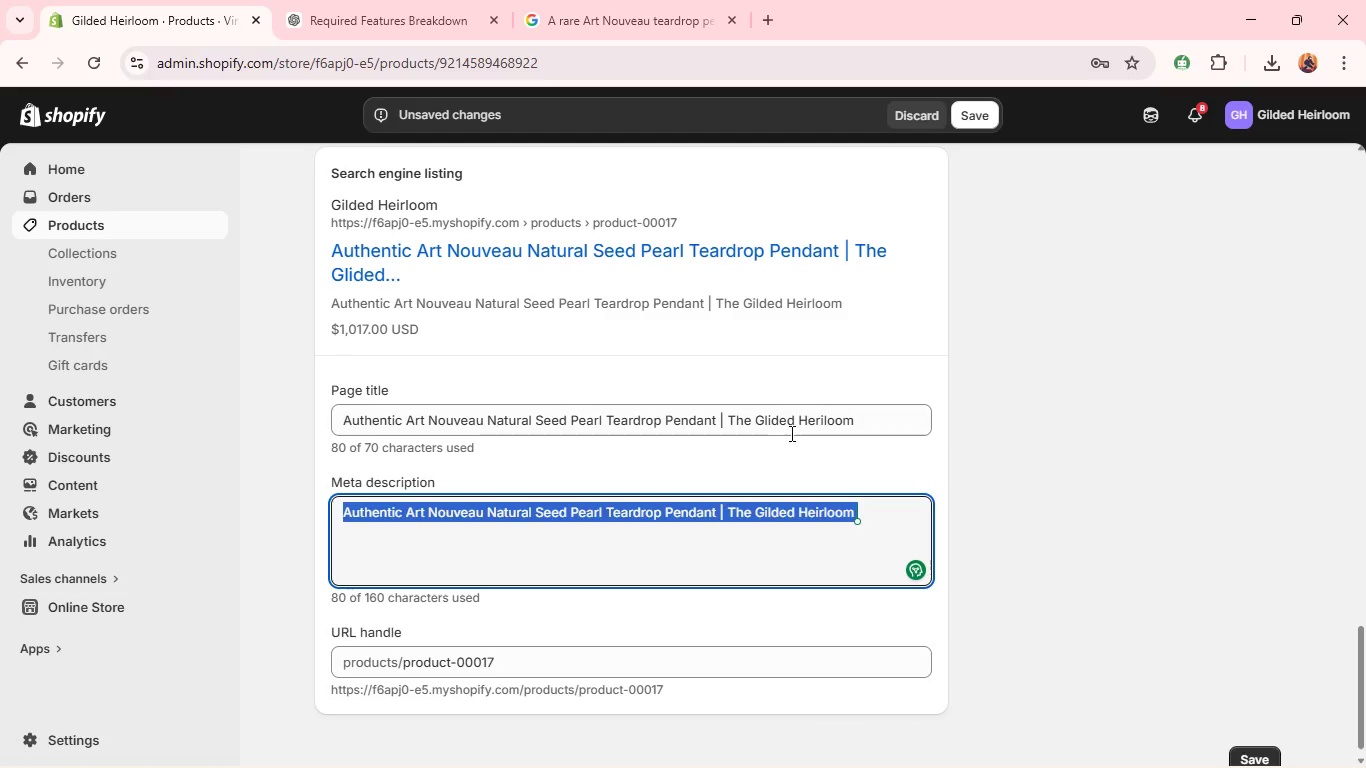 
left_click([792, 429])
 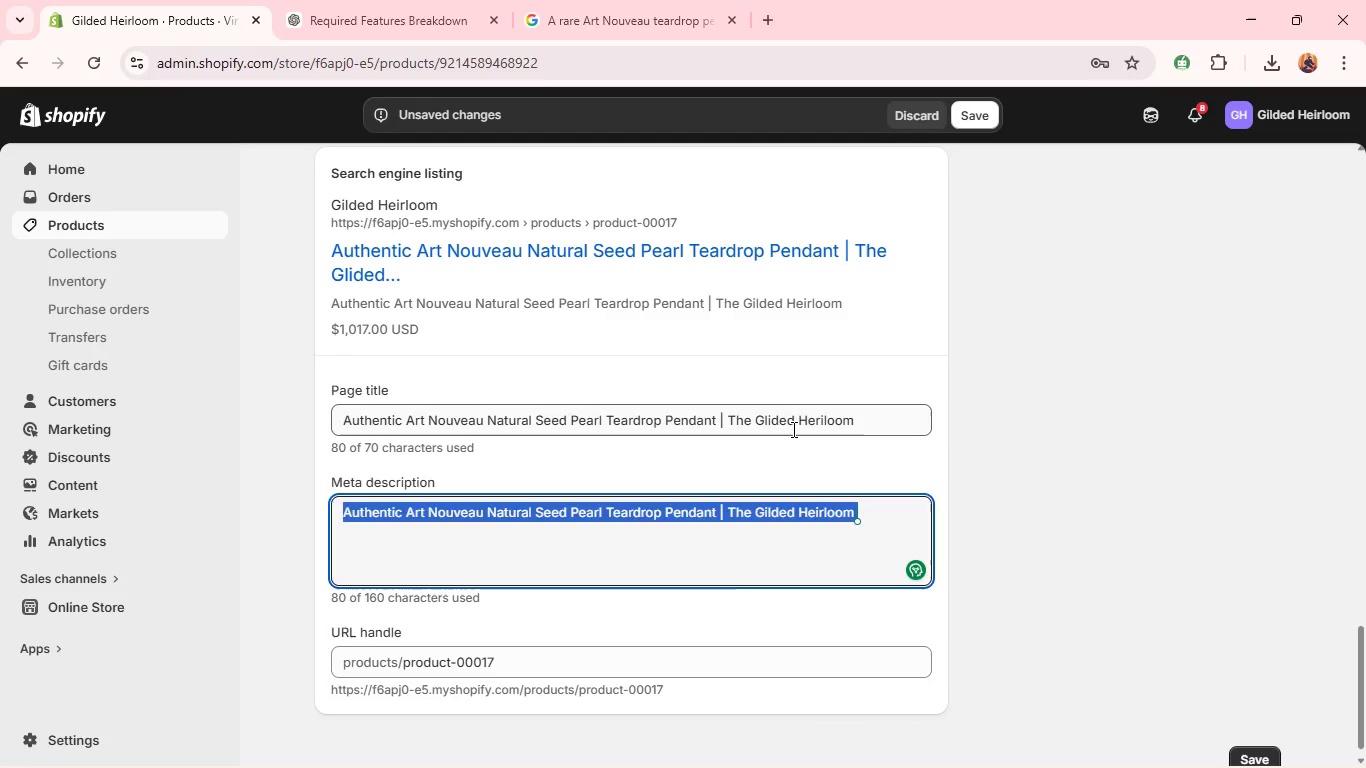 
key(Control+A)
 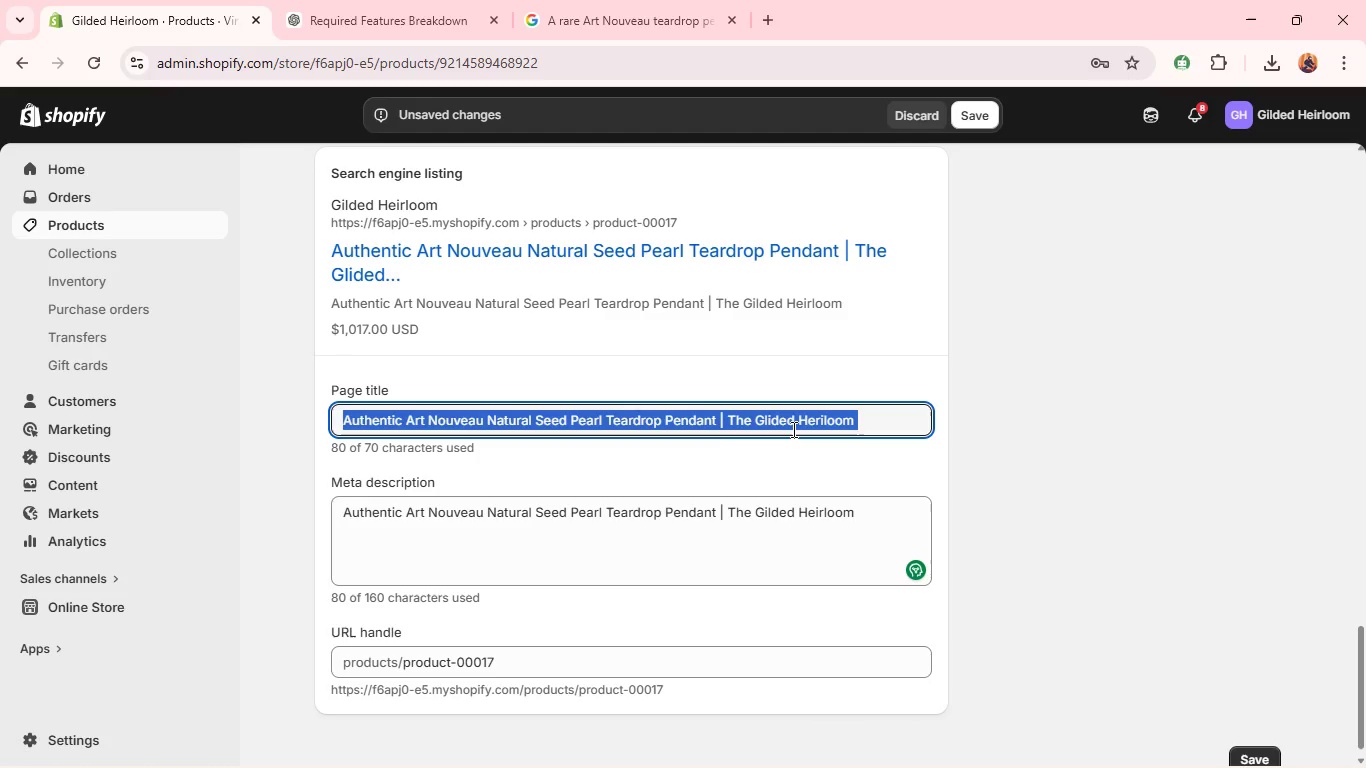 
key(Control+V)
 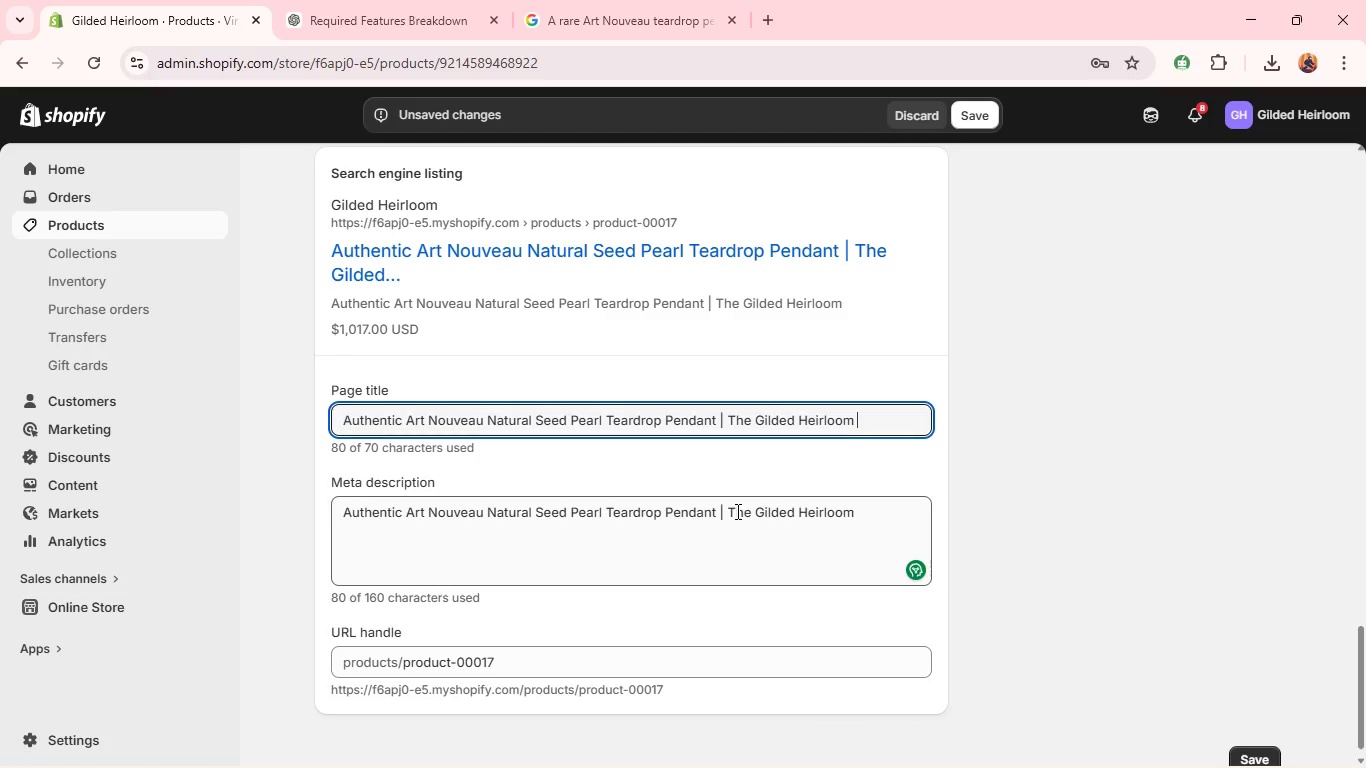 
double_click([736, 511])
 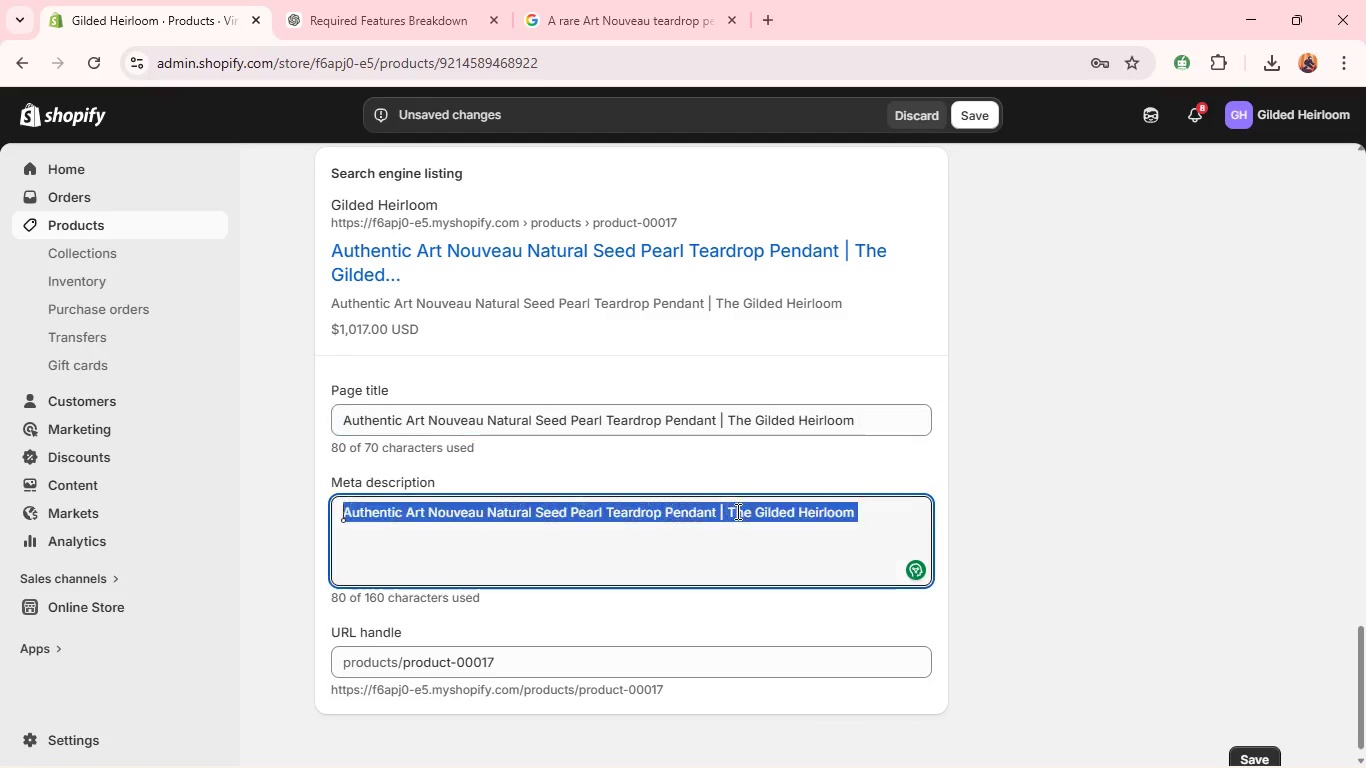 
triple_click([736, 511])
 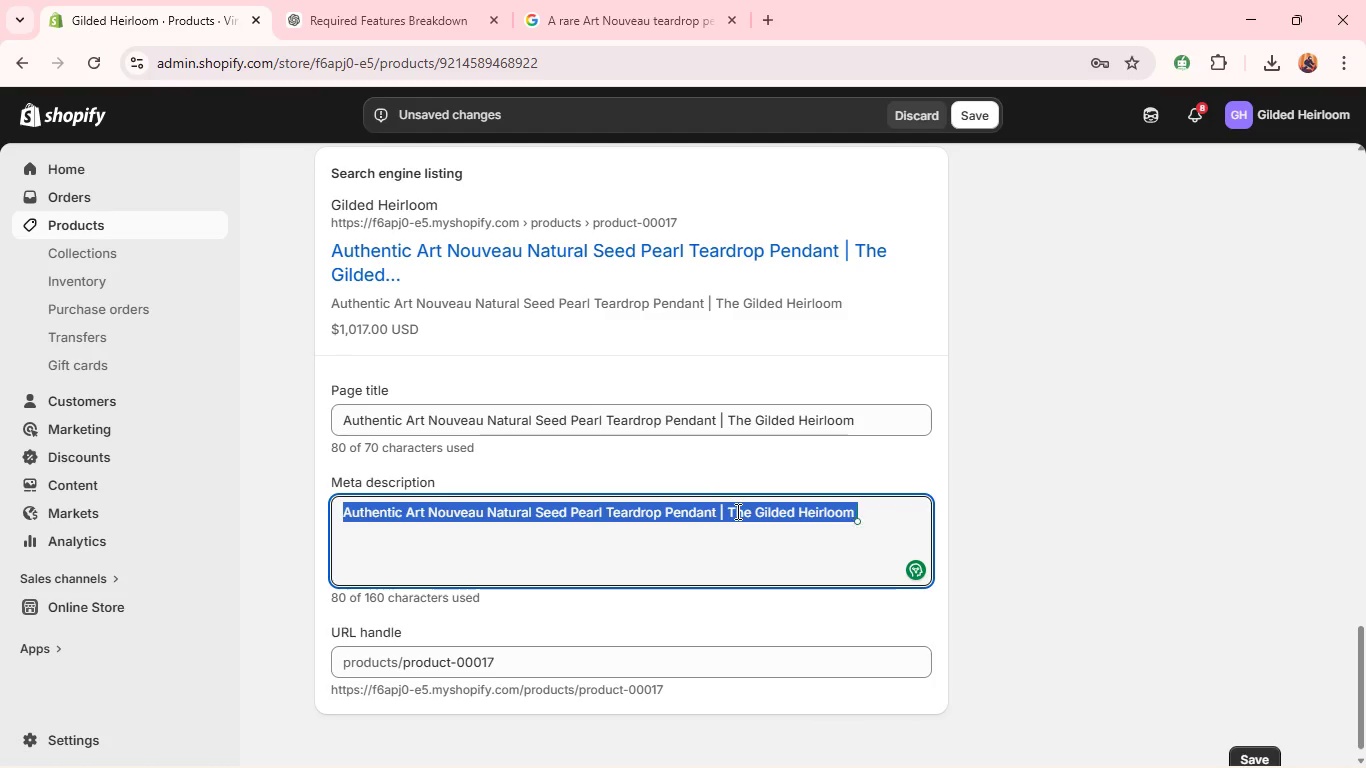 
triple_click([736, 511])
 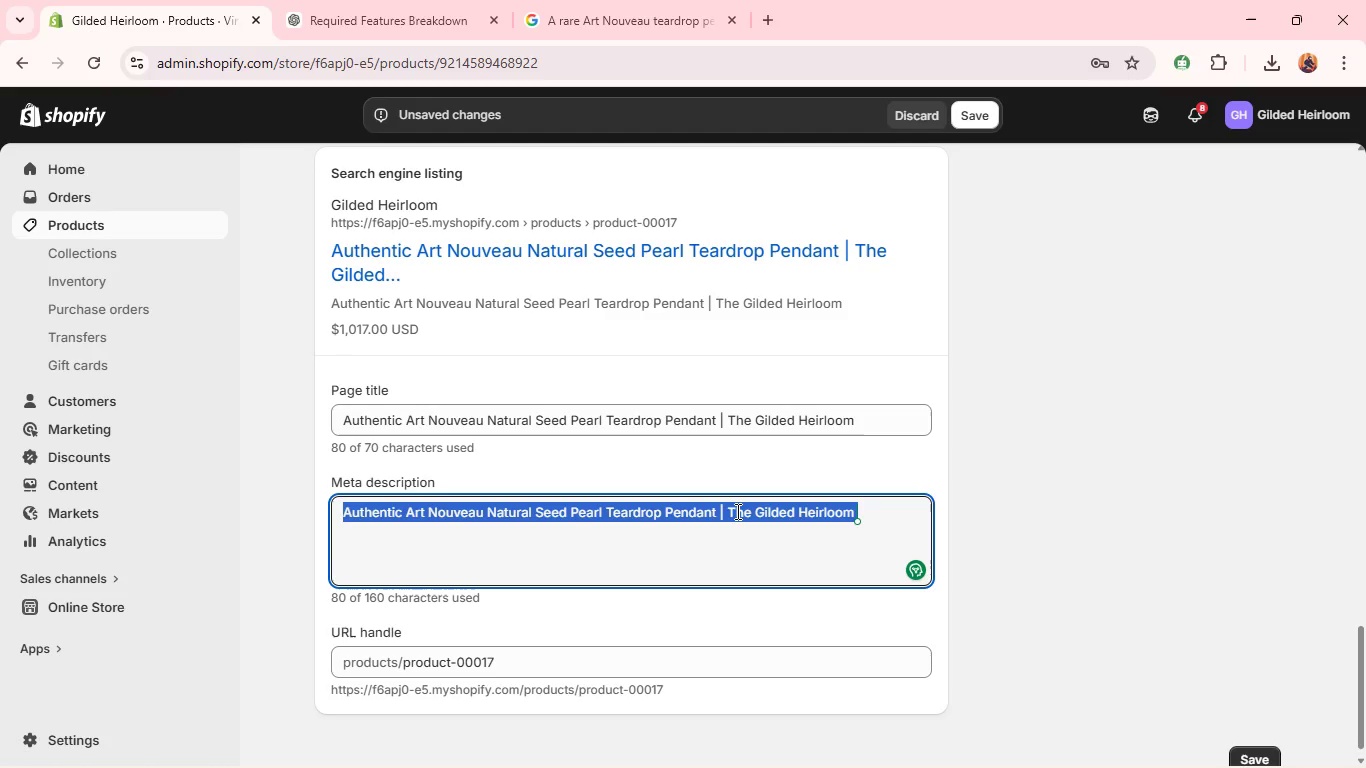 
type(Art Nouveau ter)
key(Backspace)
type(ardrop pendant crafted in 14k yellow gold featuring a natural )
 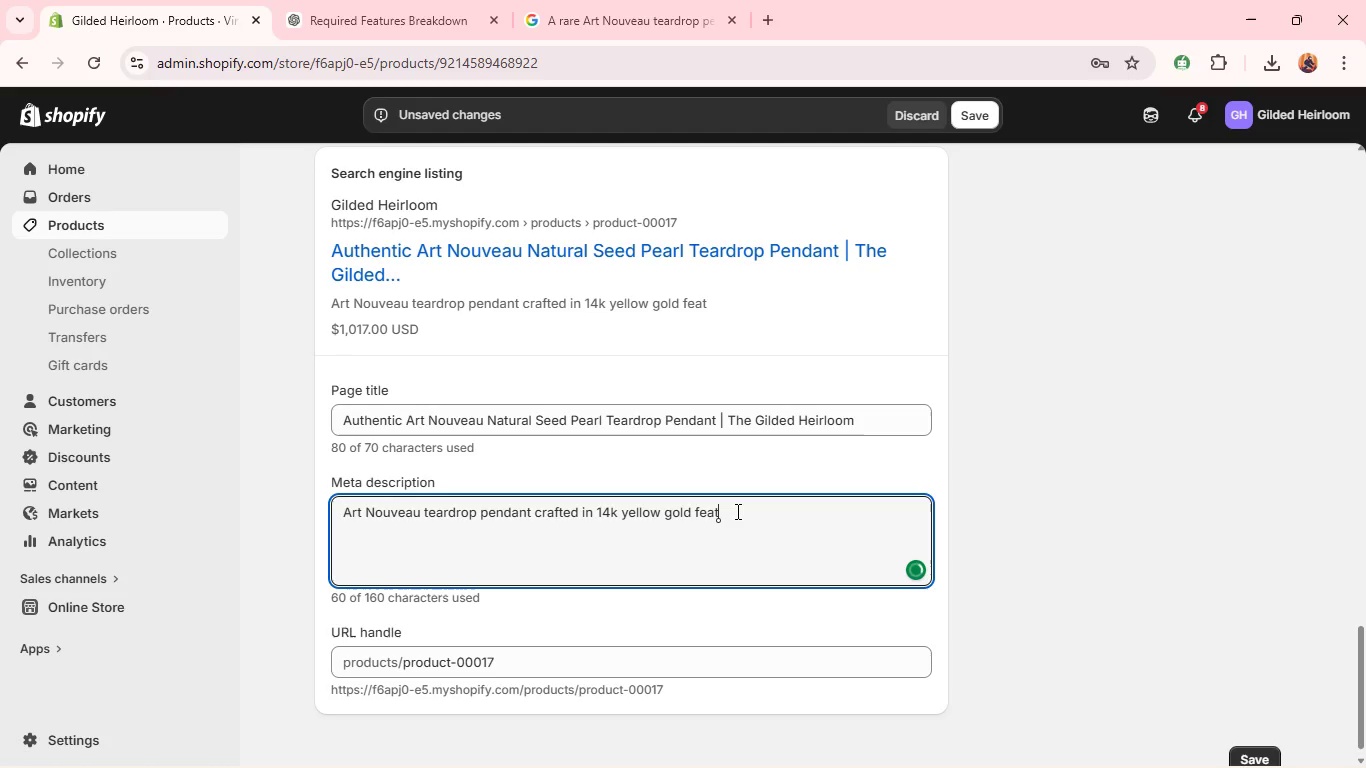 
wait(10.45)
 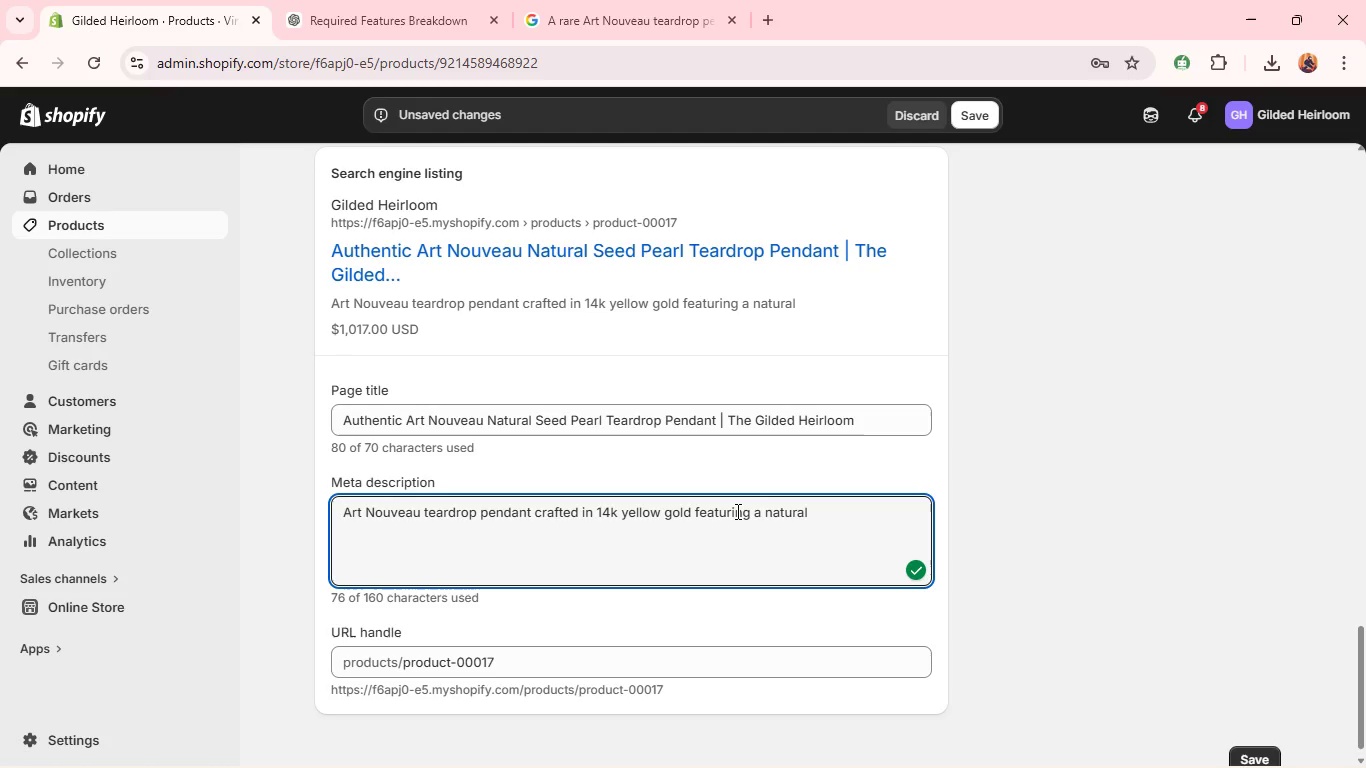 
type(seed pearl. A delicate and elegant vintae piece/ )
key(Backspace)
key(Backspace)
type(/ )
key(Backspace)
key(Backspace)
type(, )
key(Backspace)
key(Backspace)
type(. )
 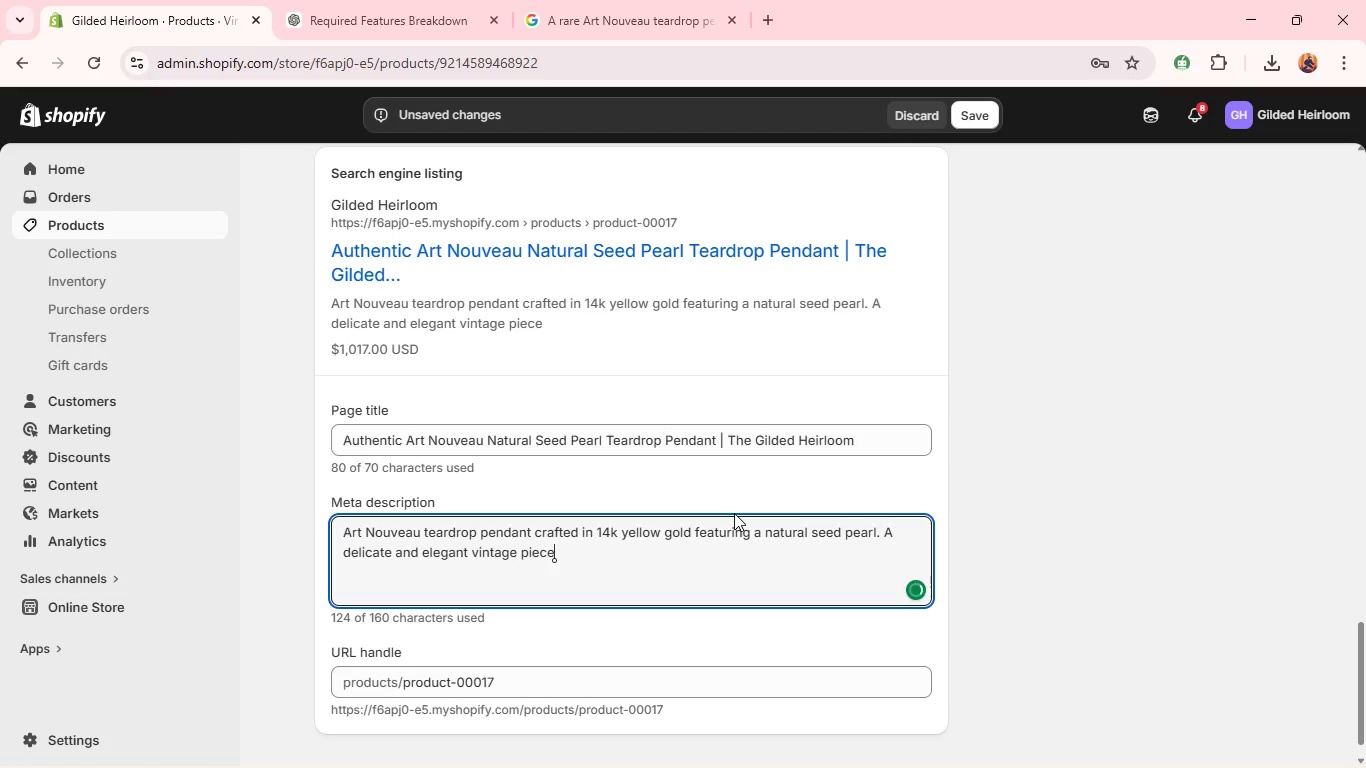 
double_click([508, 684])
 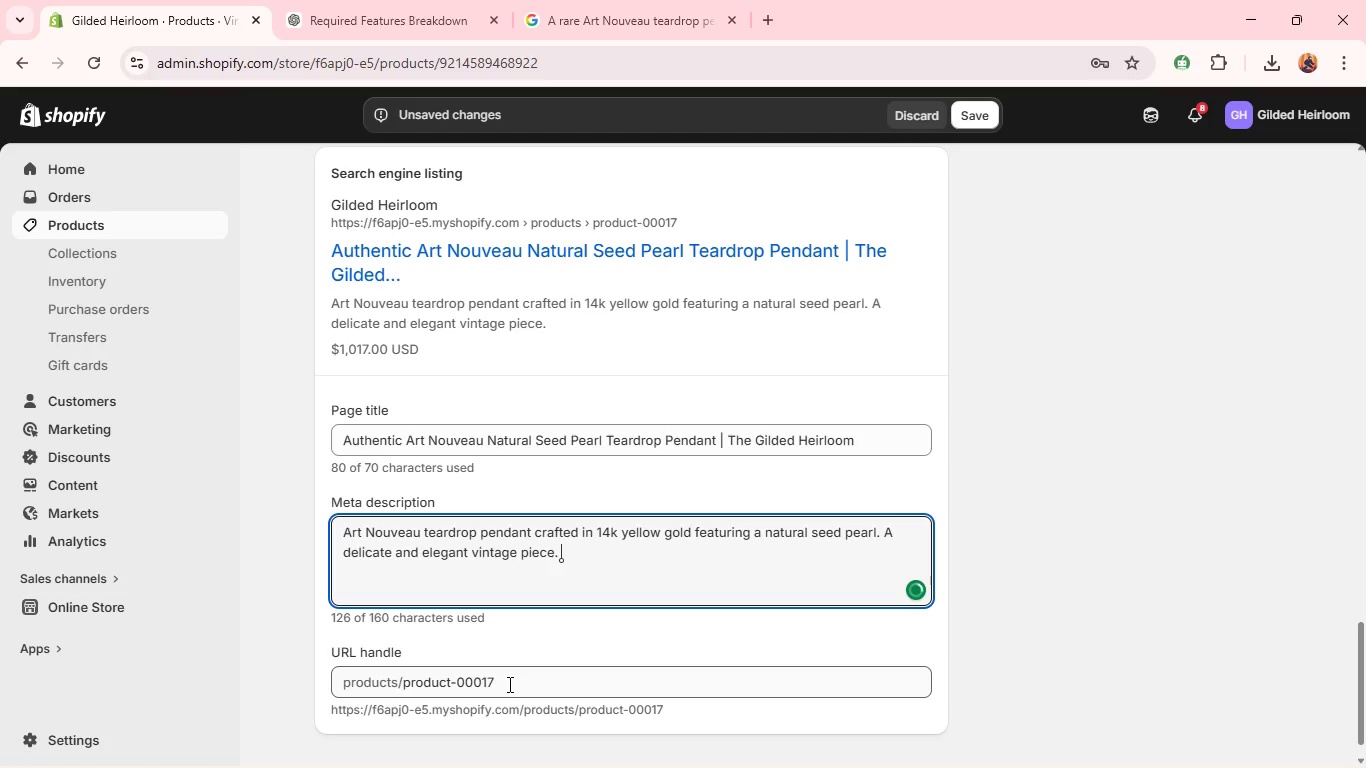 
triple_click([508, 684])
 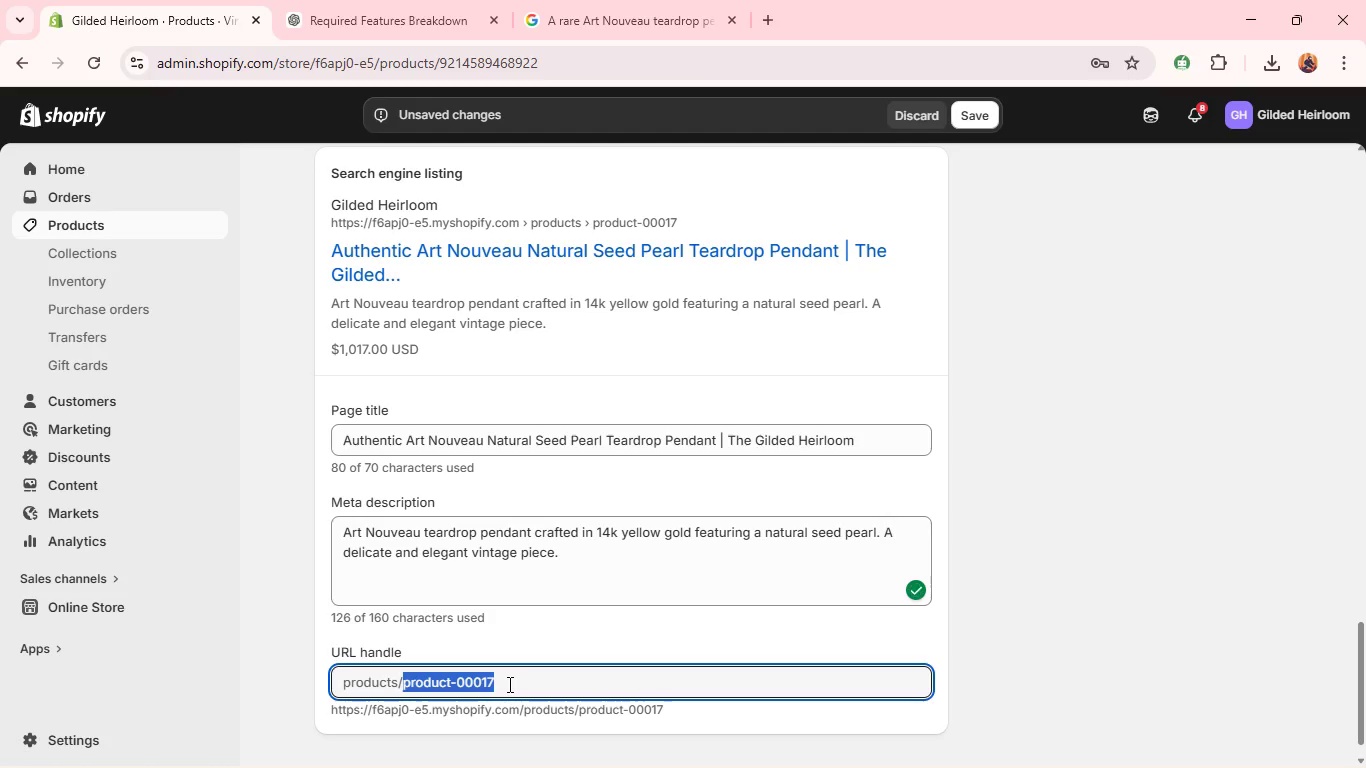 
key(Backspace)
 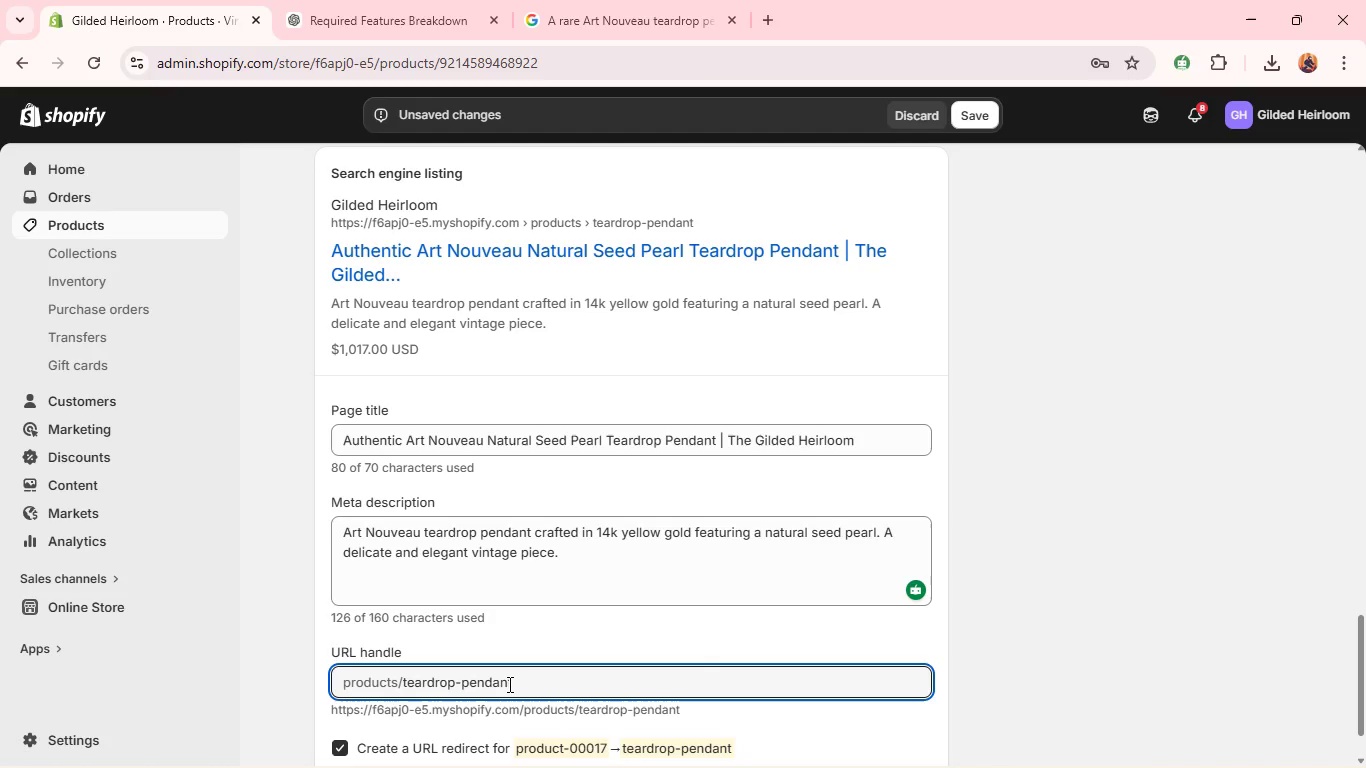 
wait(7.09)
 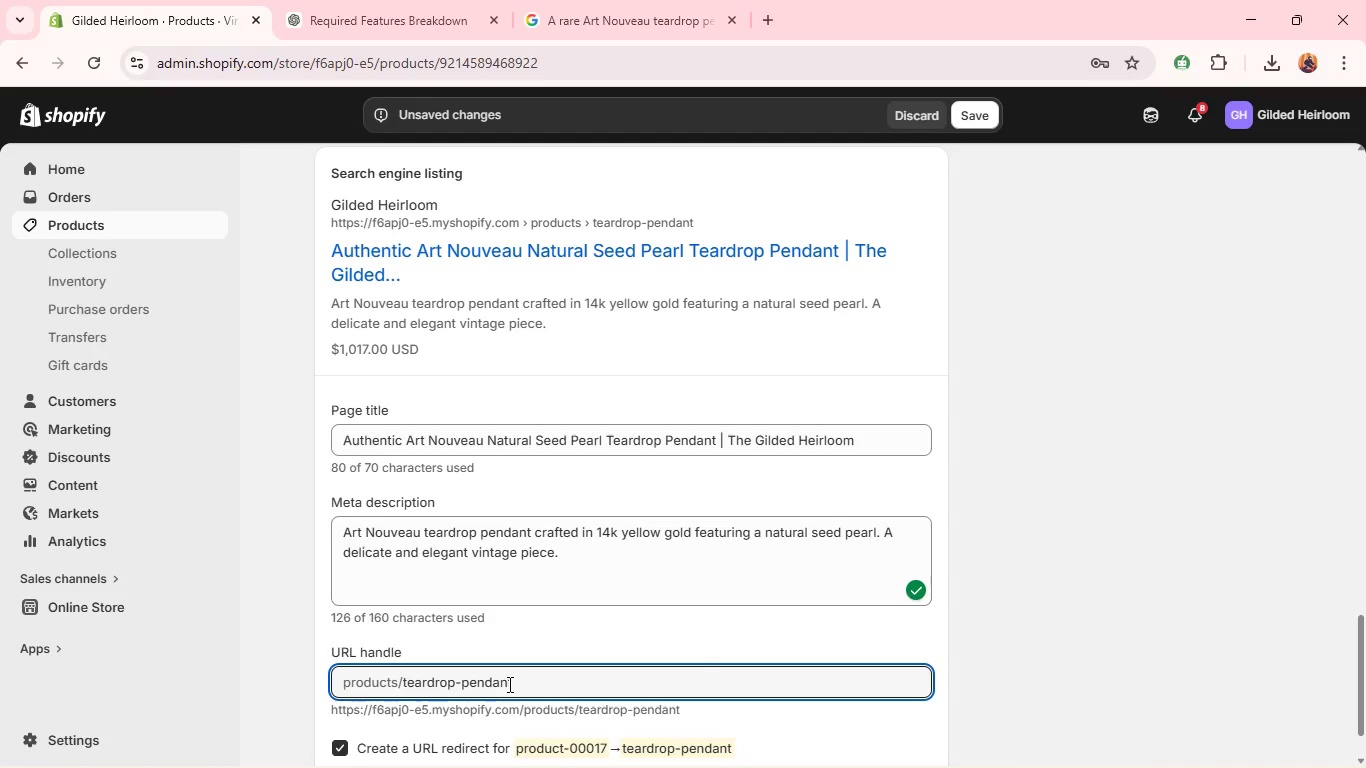 
type(art=)
 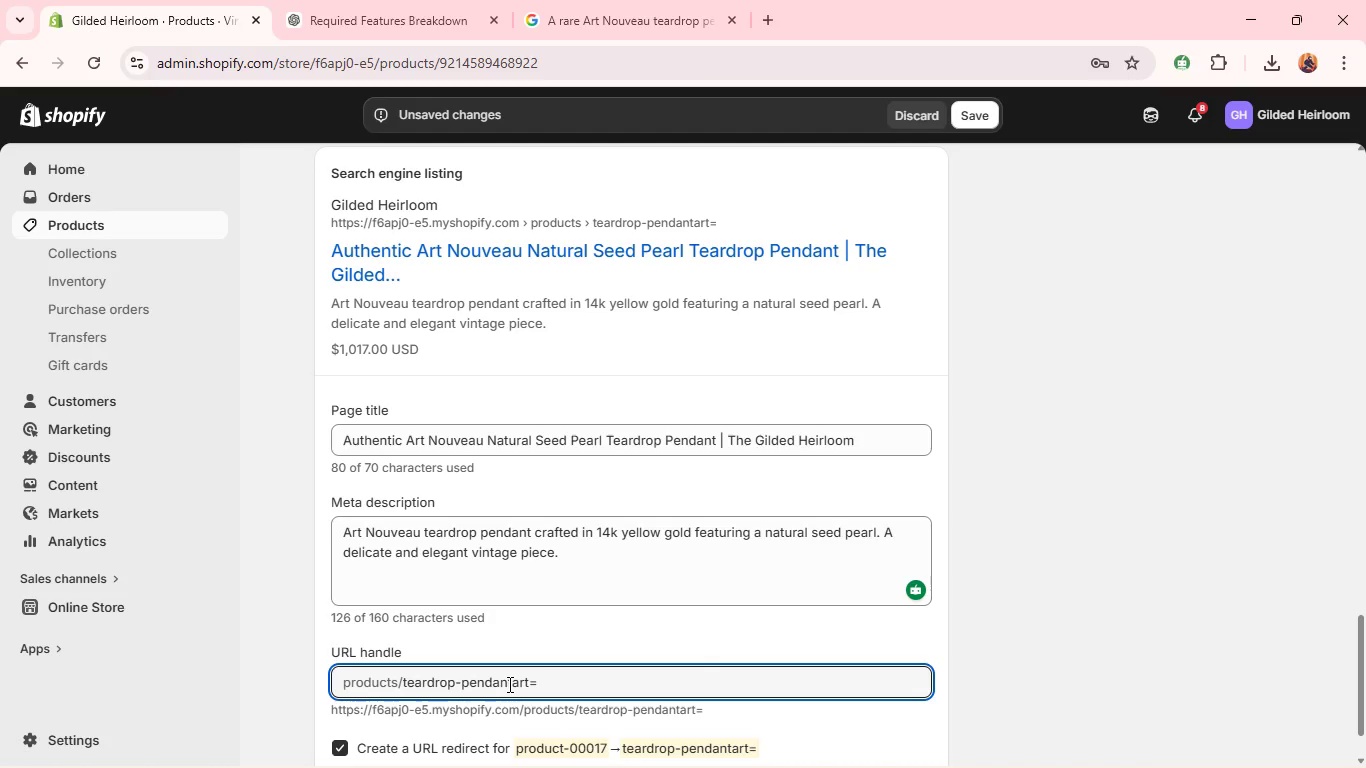 
hold_key(key=ControlLeft, duration=1.28)
 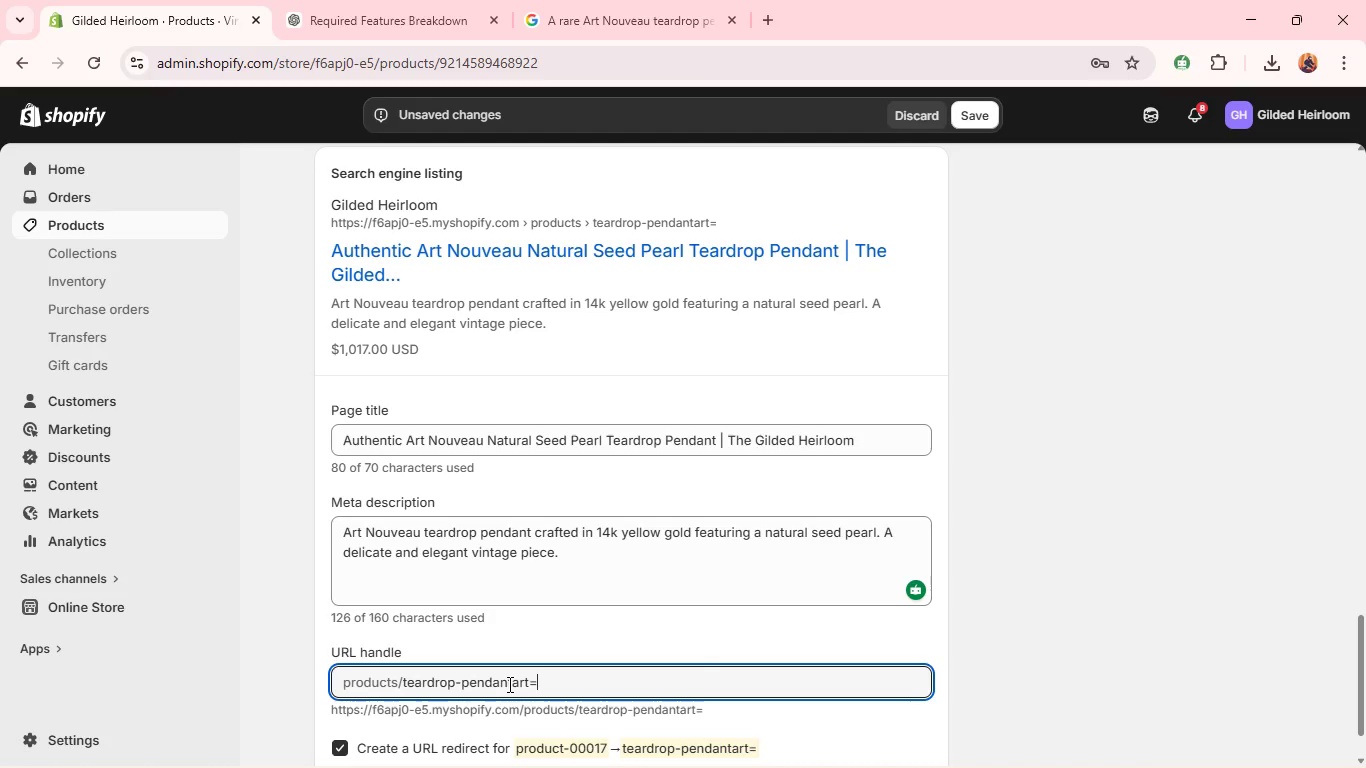 
key(Backspace)
 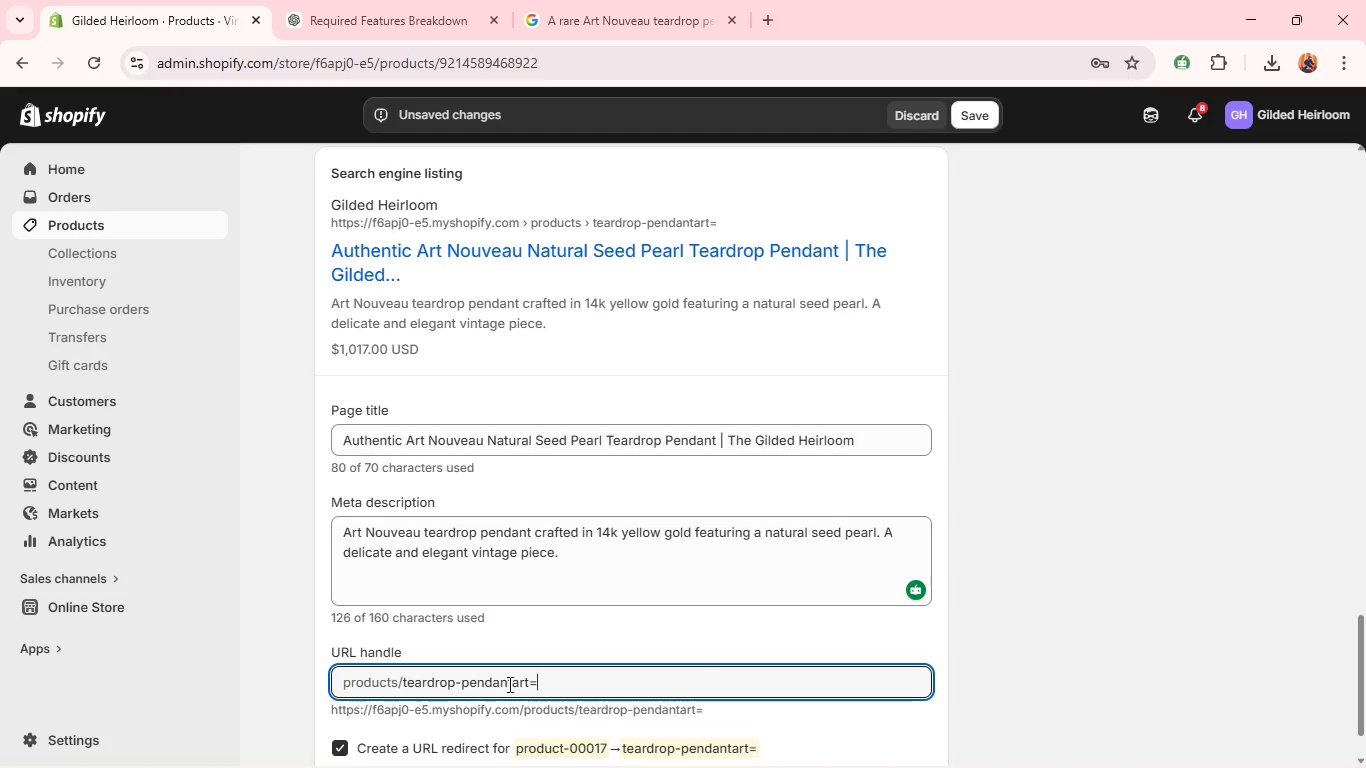 
key(Backspace)
 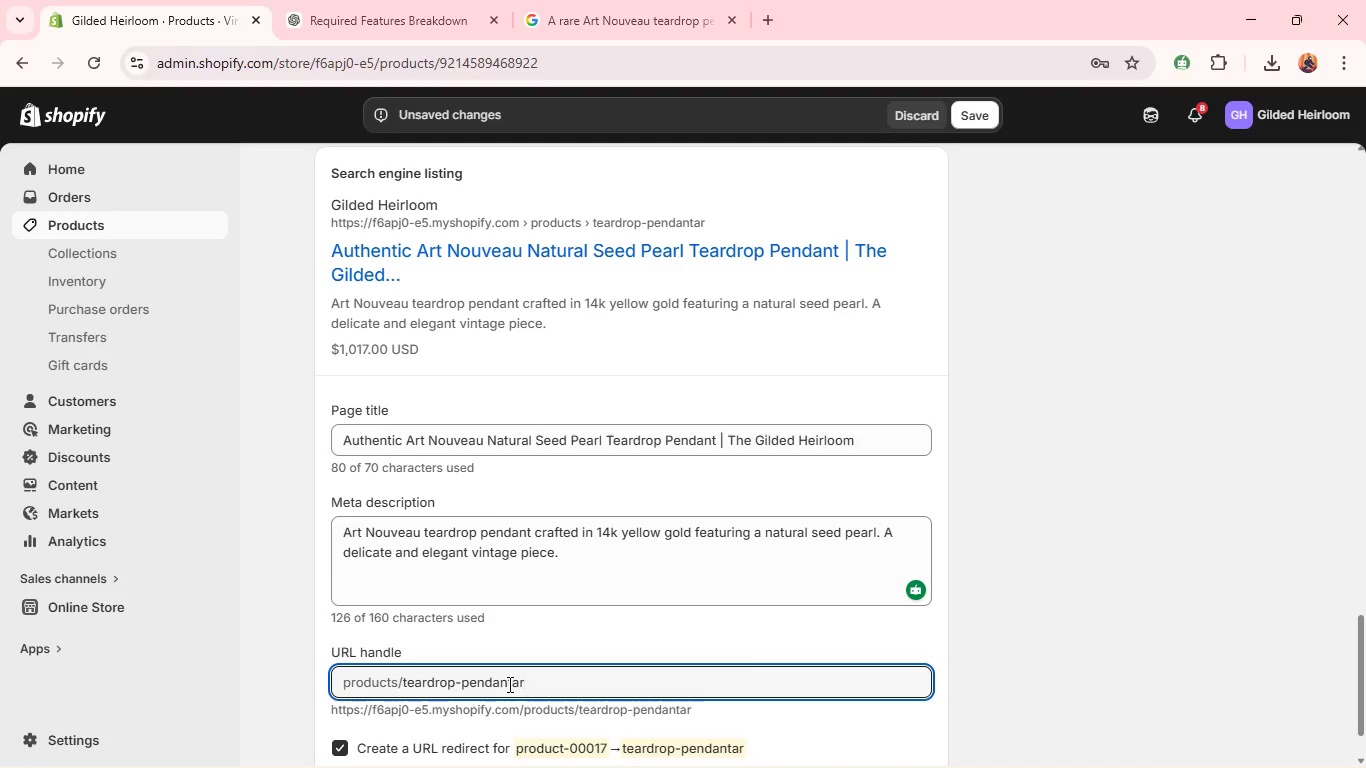 
key(Backspace)
 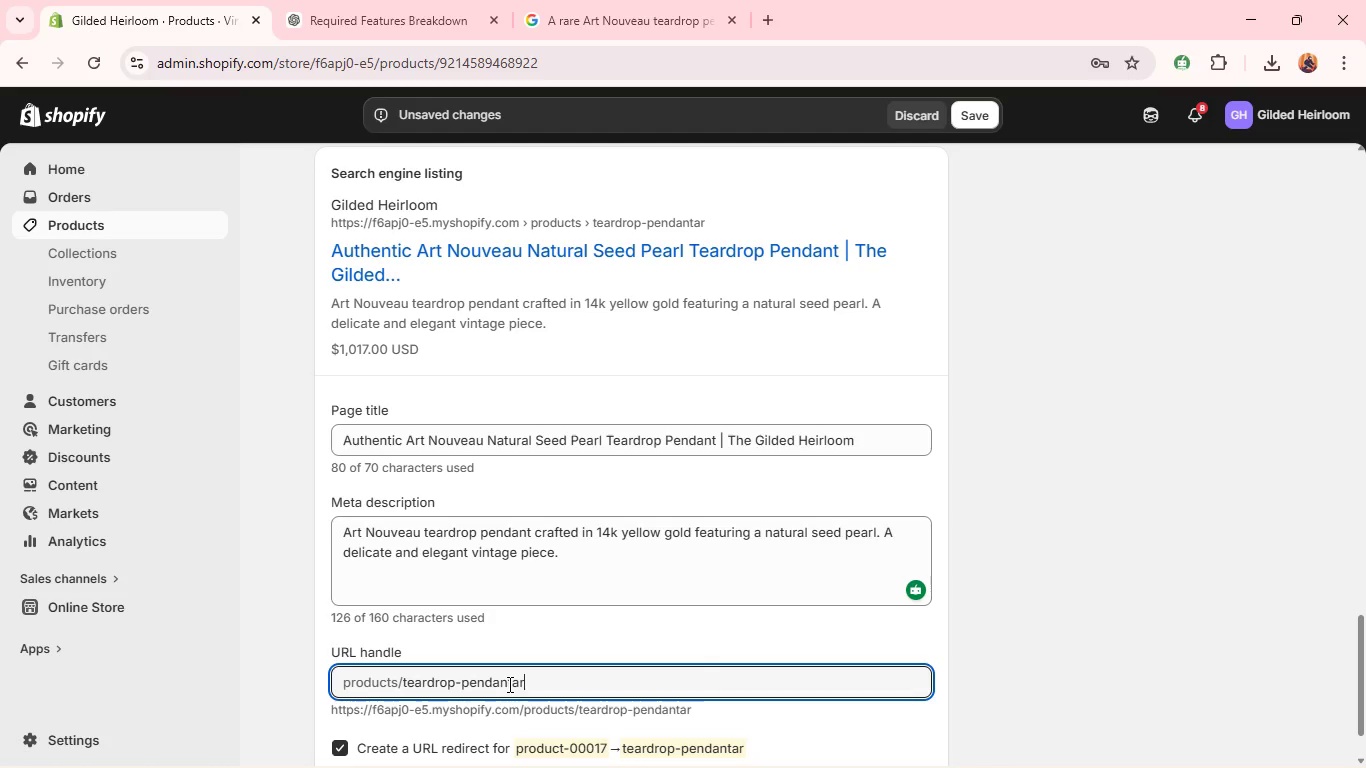 
key(Backspace)
 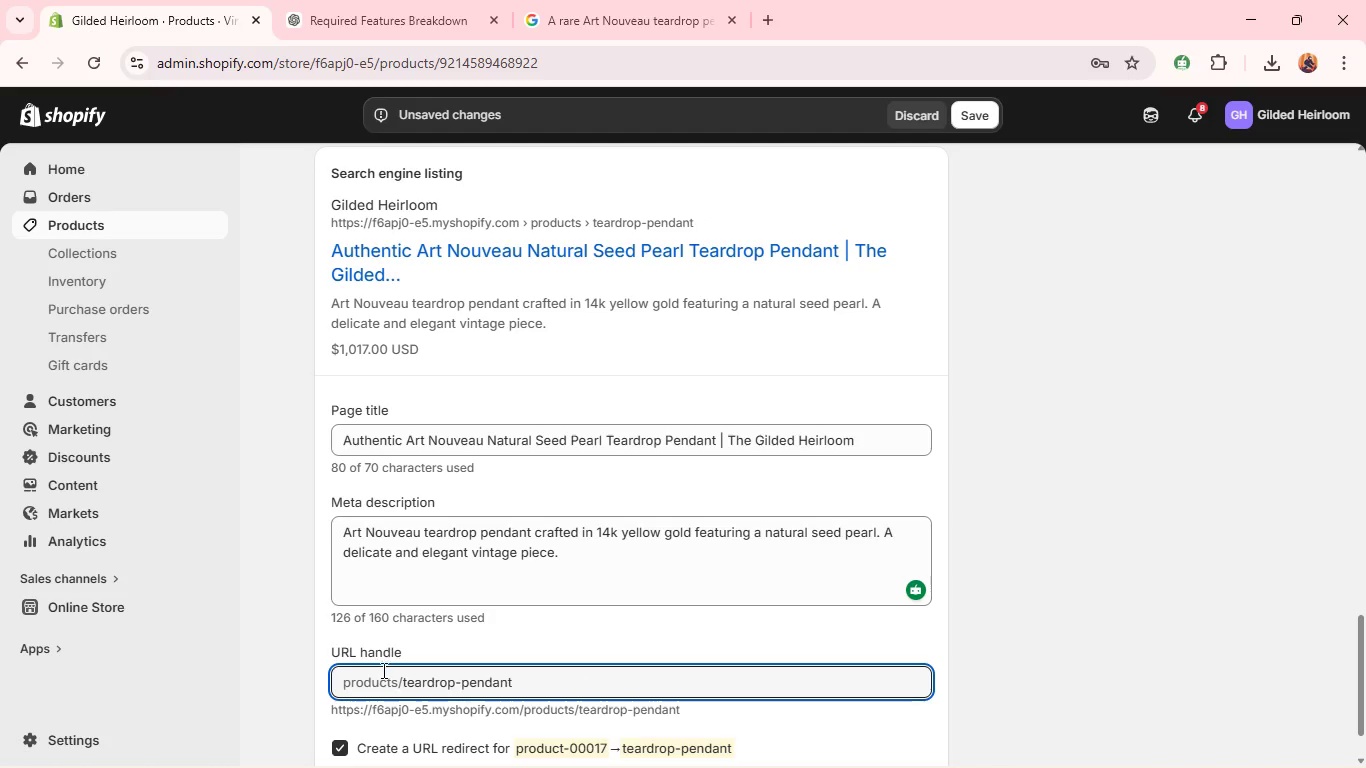 
left_click([401, 681])
 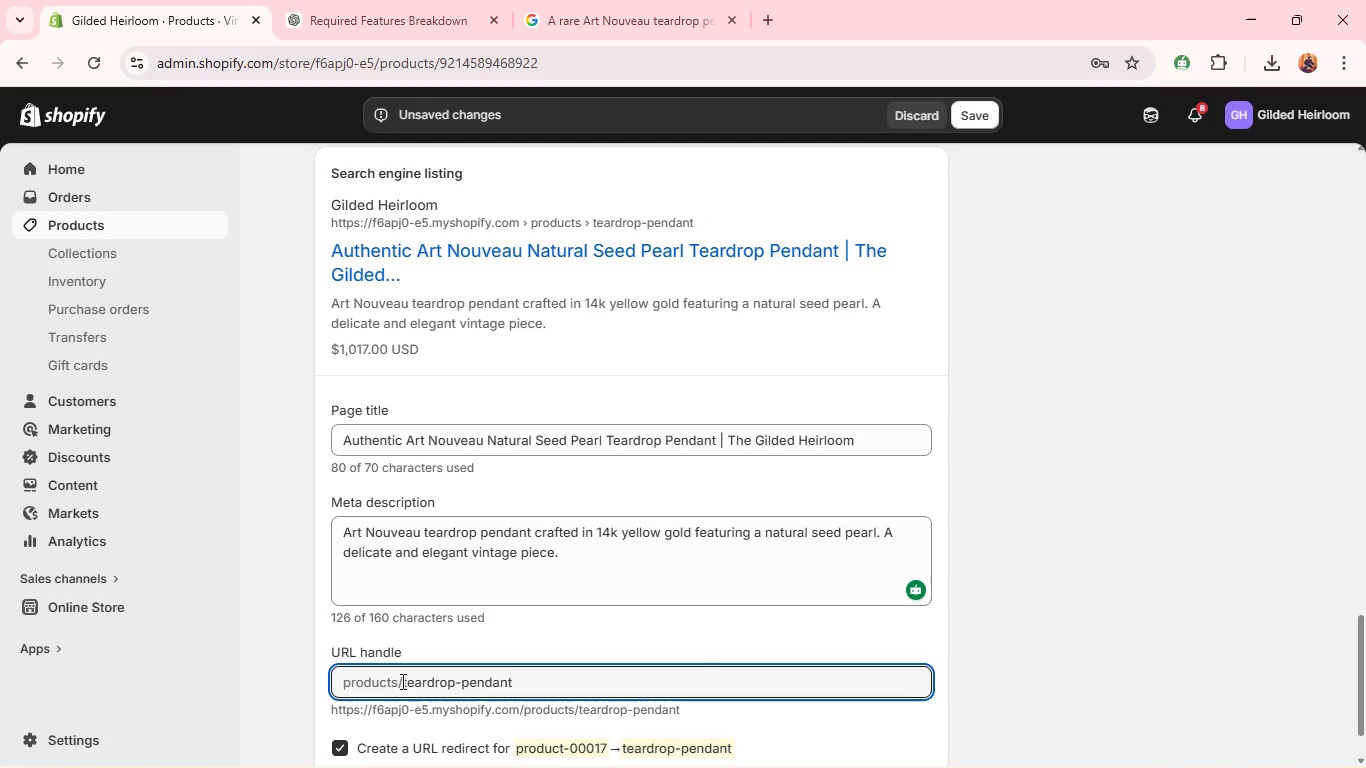 
left_click([409, 685])
 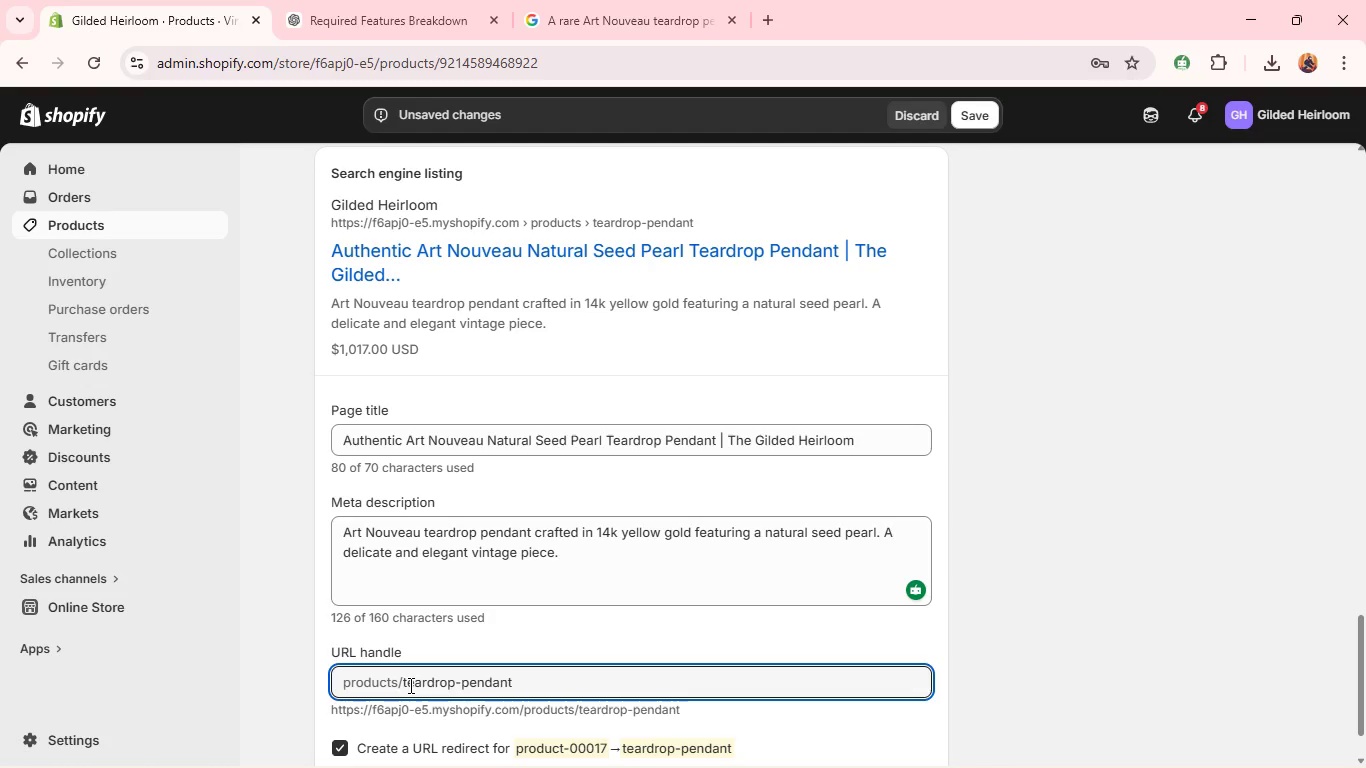 
key(ArrowLeft)
 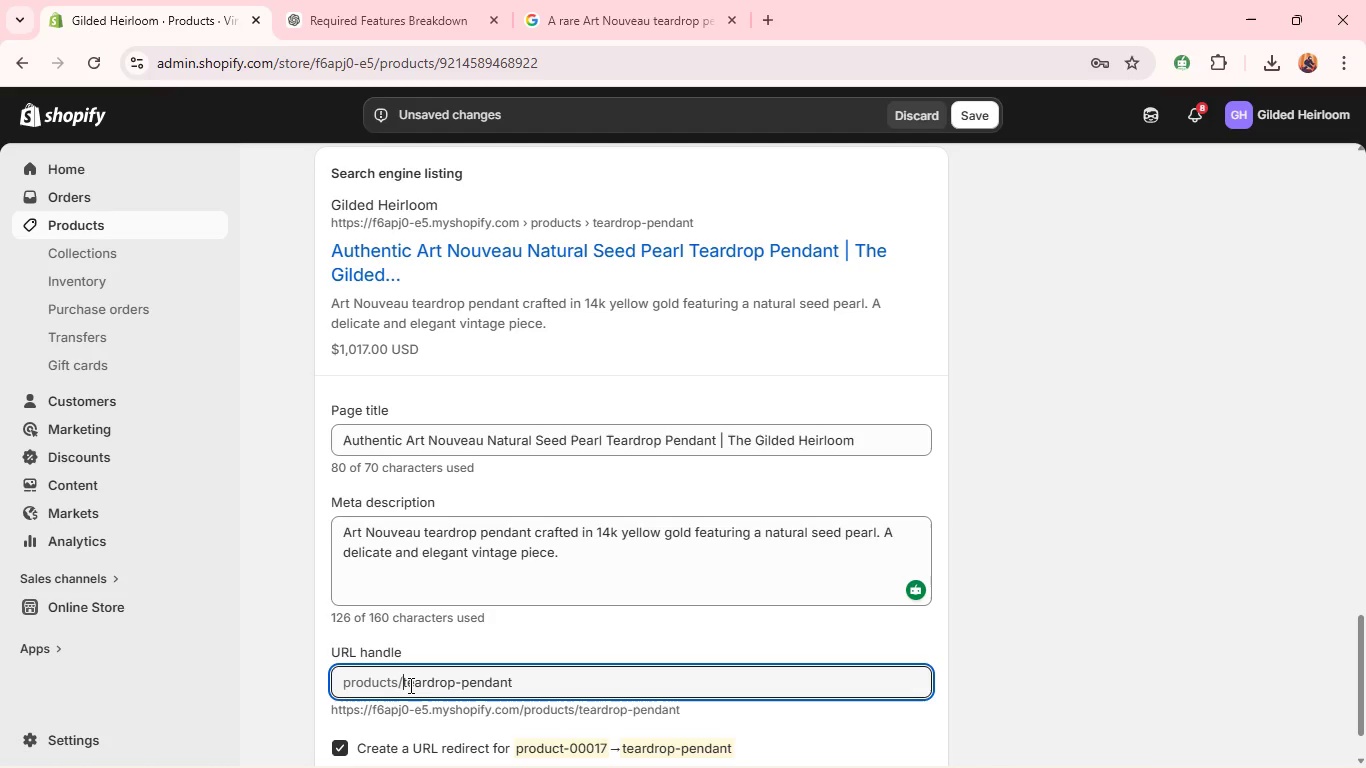 
type(art-nouveau-)
 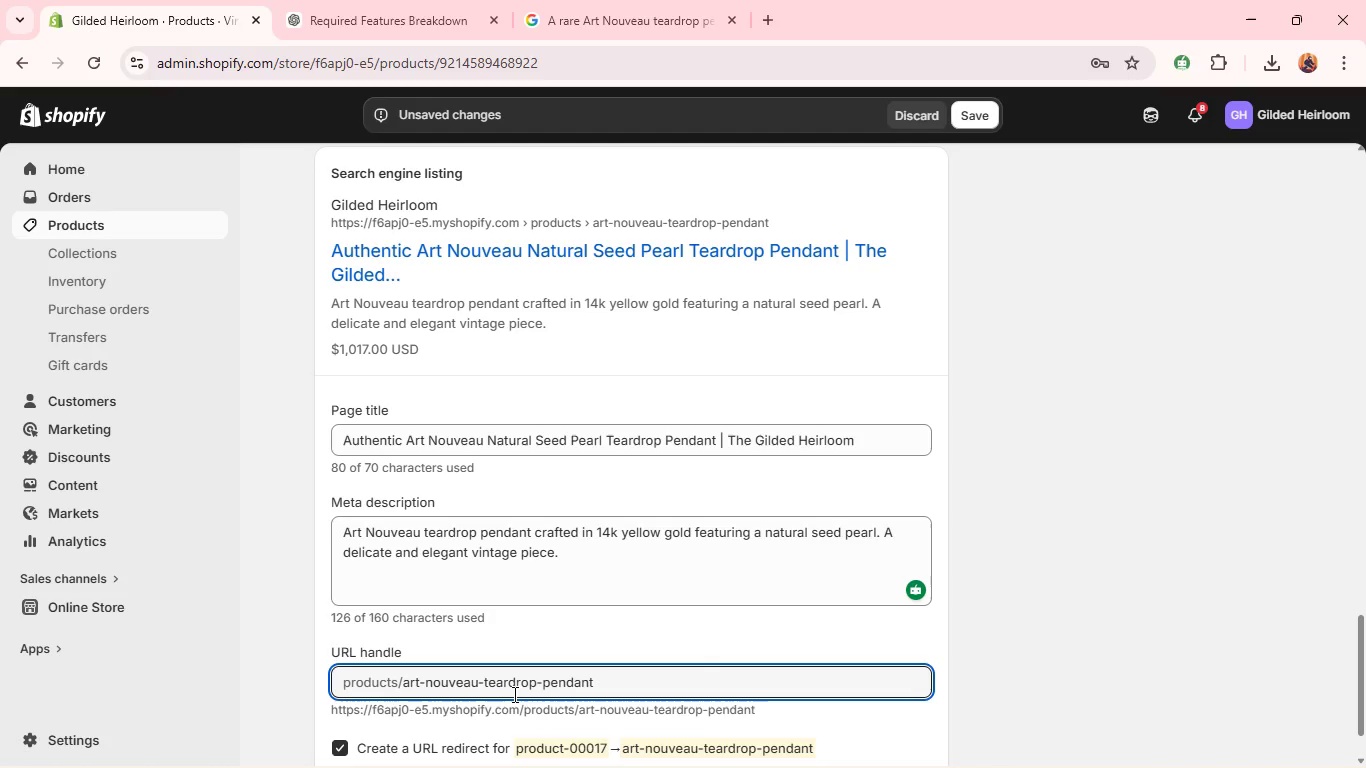 
wait(10.09)
 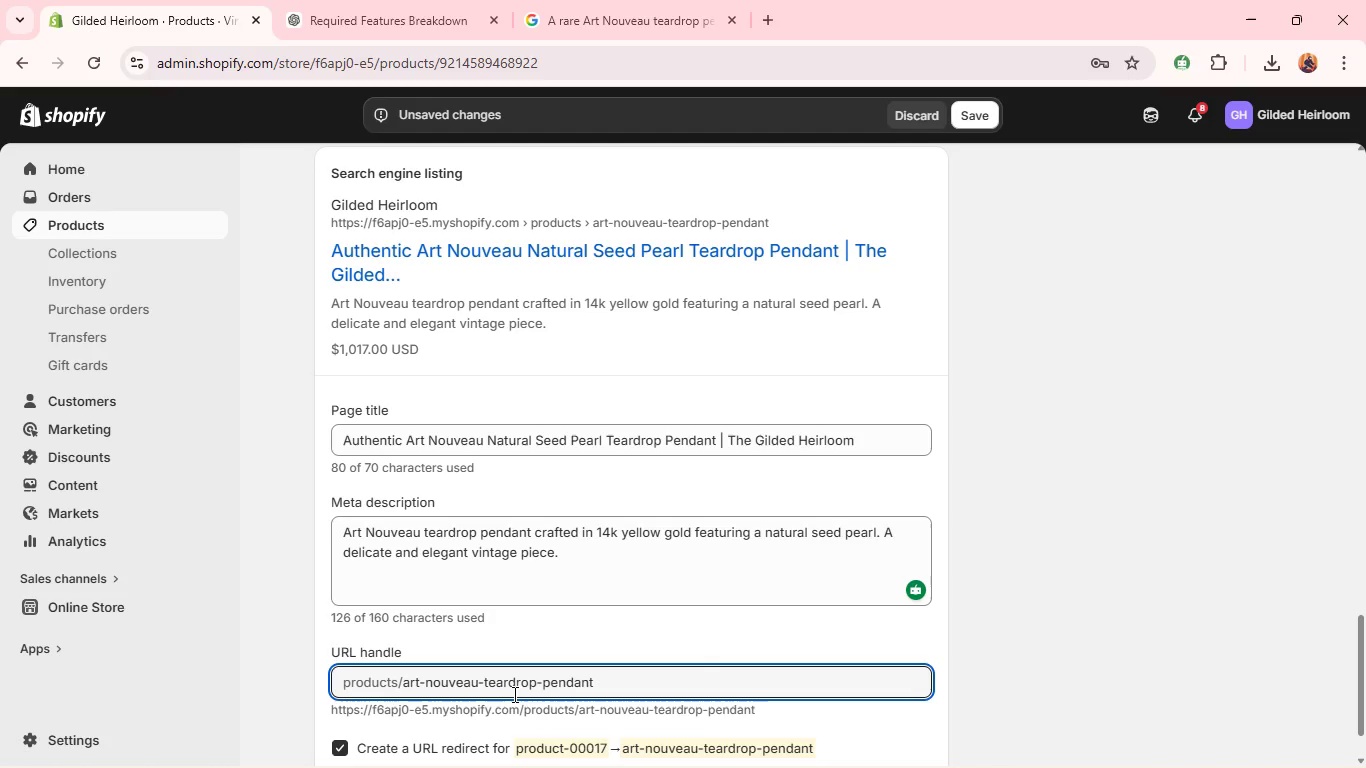 
type(pearl- )
key(Backspace)
 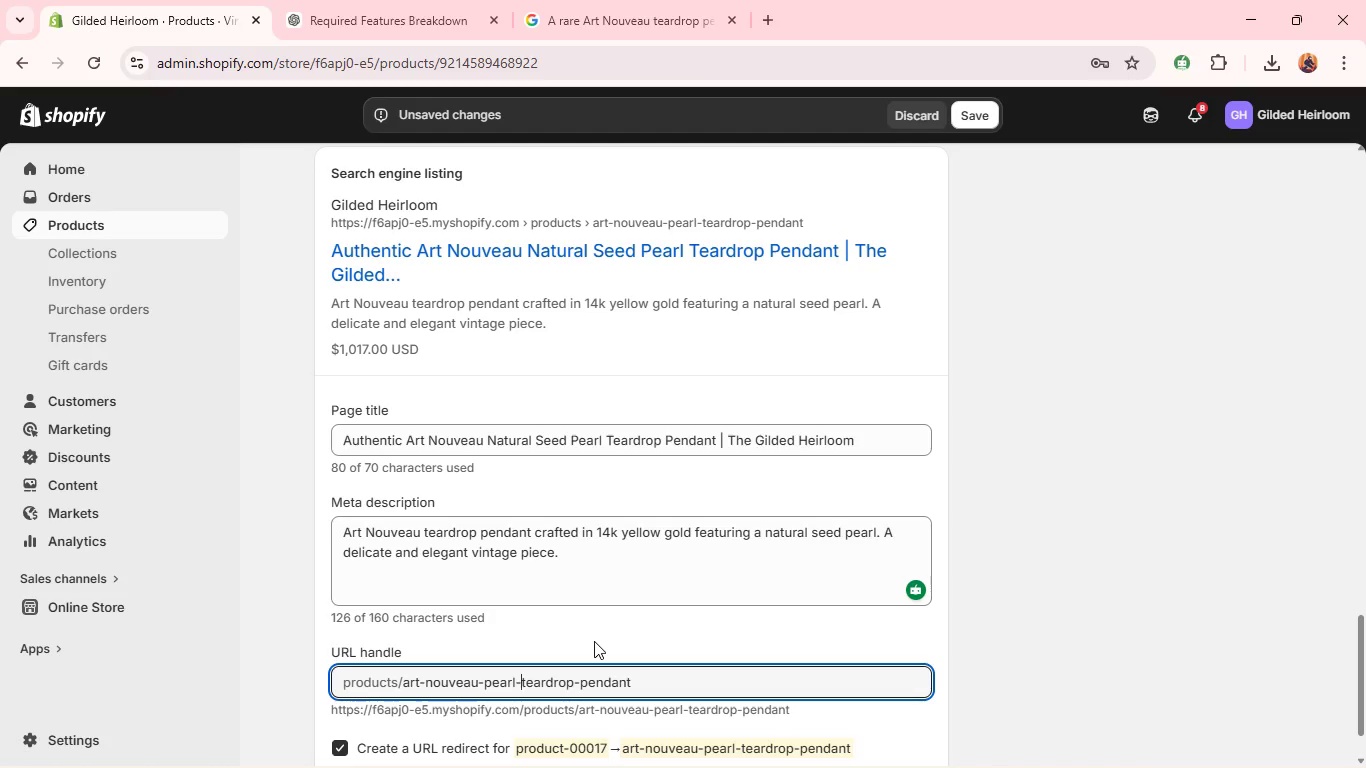 
left_click([694, 601])
 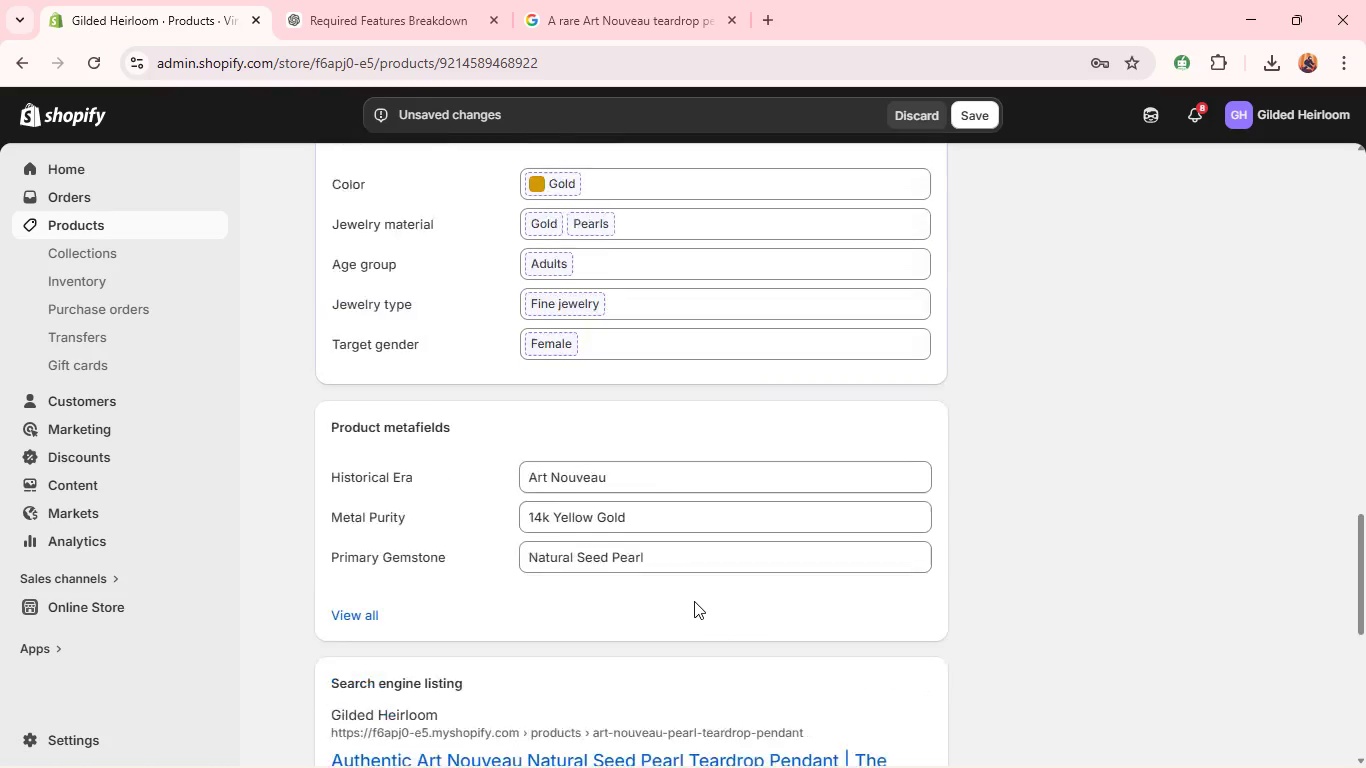 
wait(8.06)
 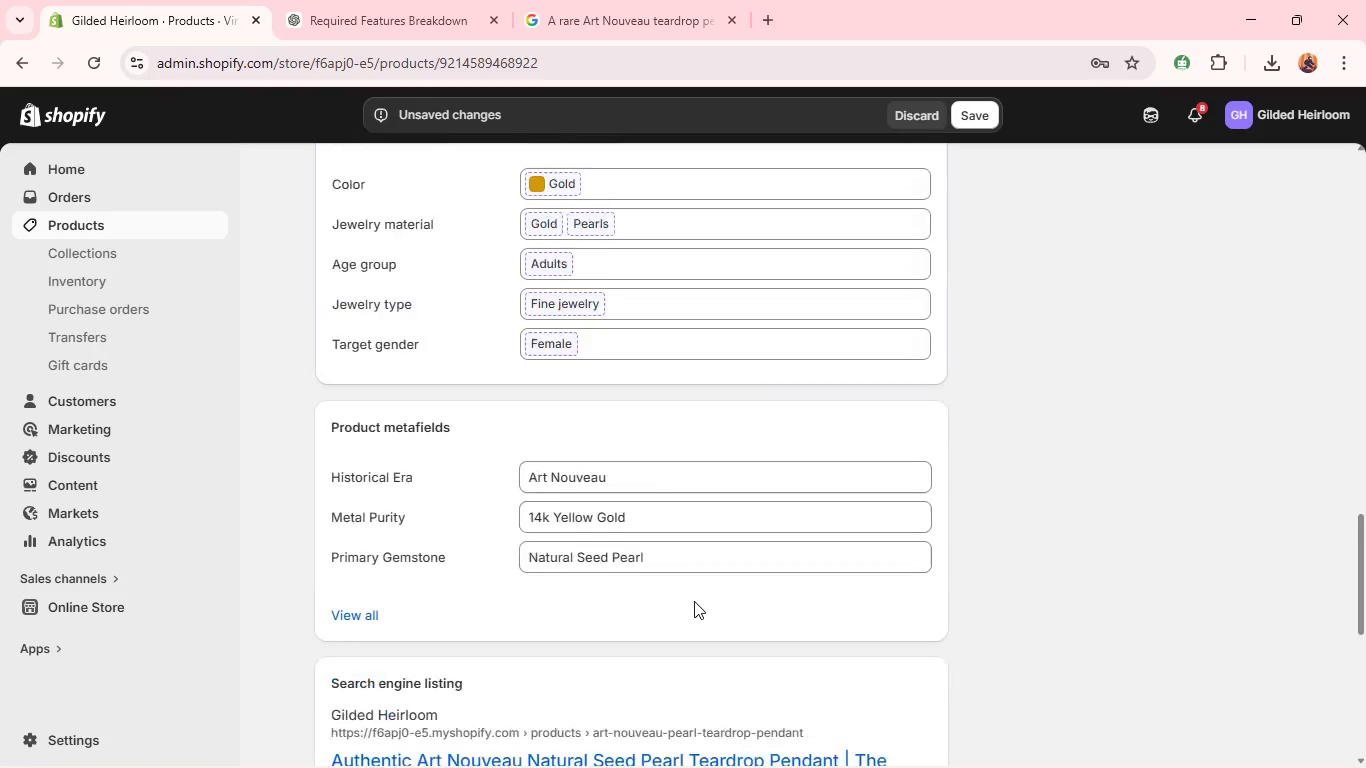 
left_click([1098, 422])
 